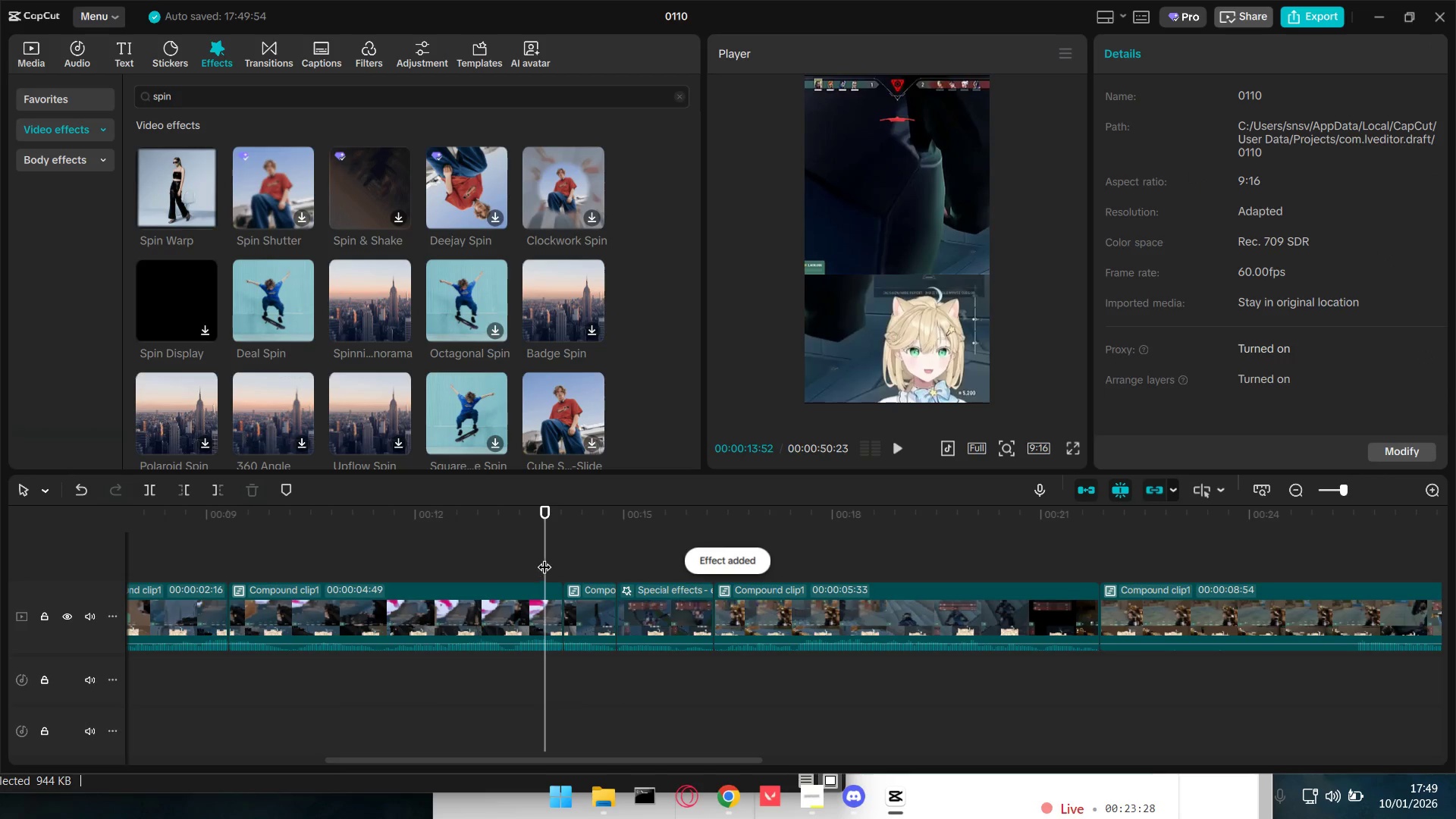 
key(Space)
 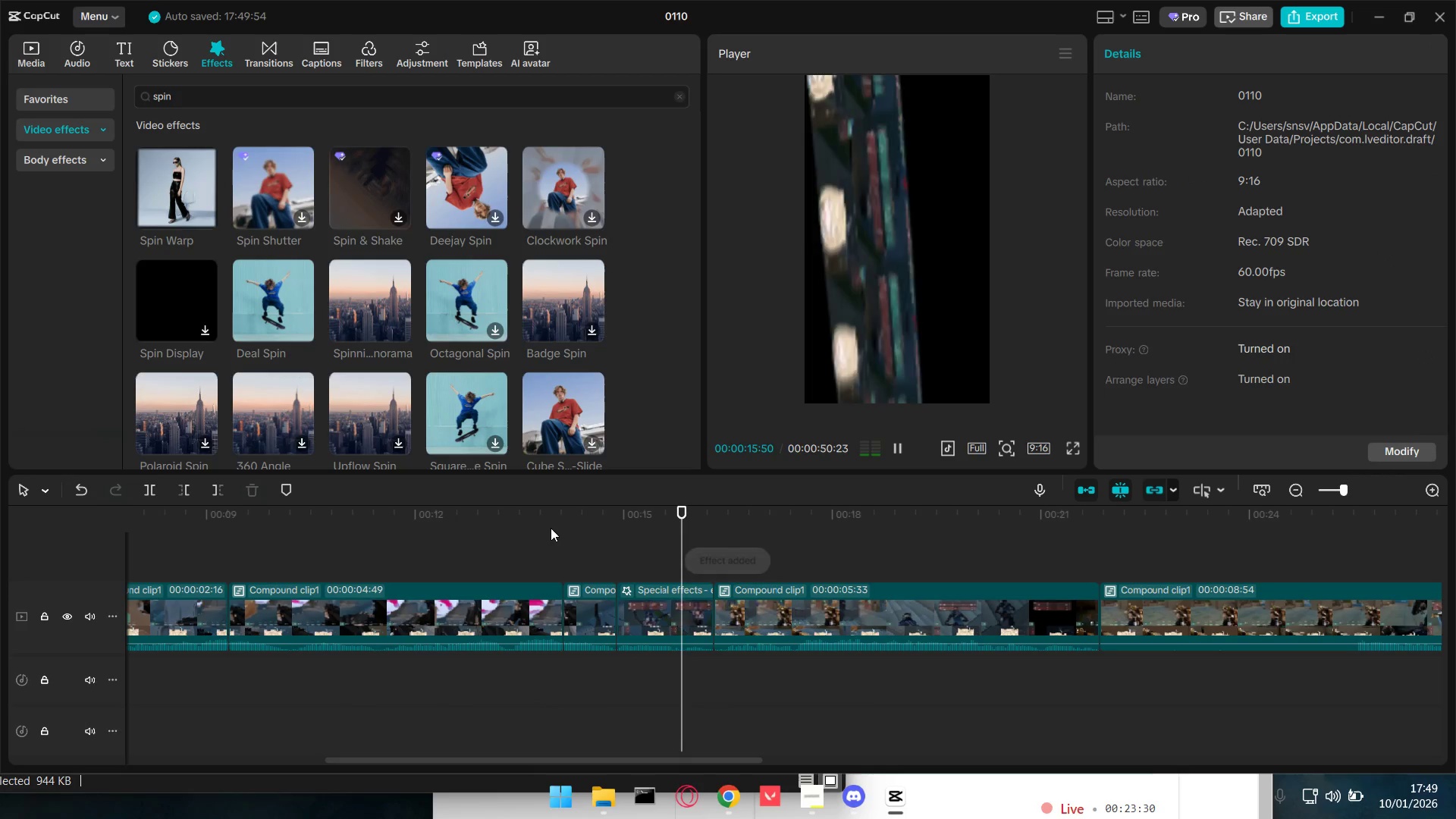 
key(Space)
 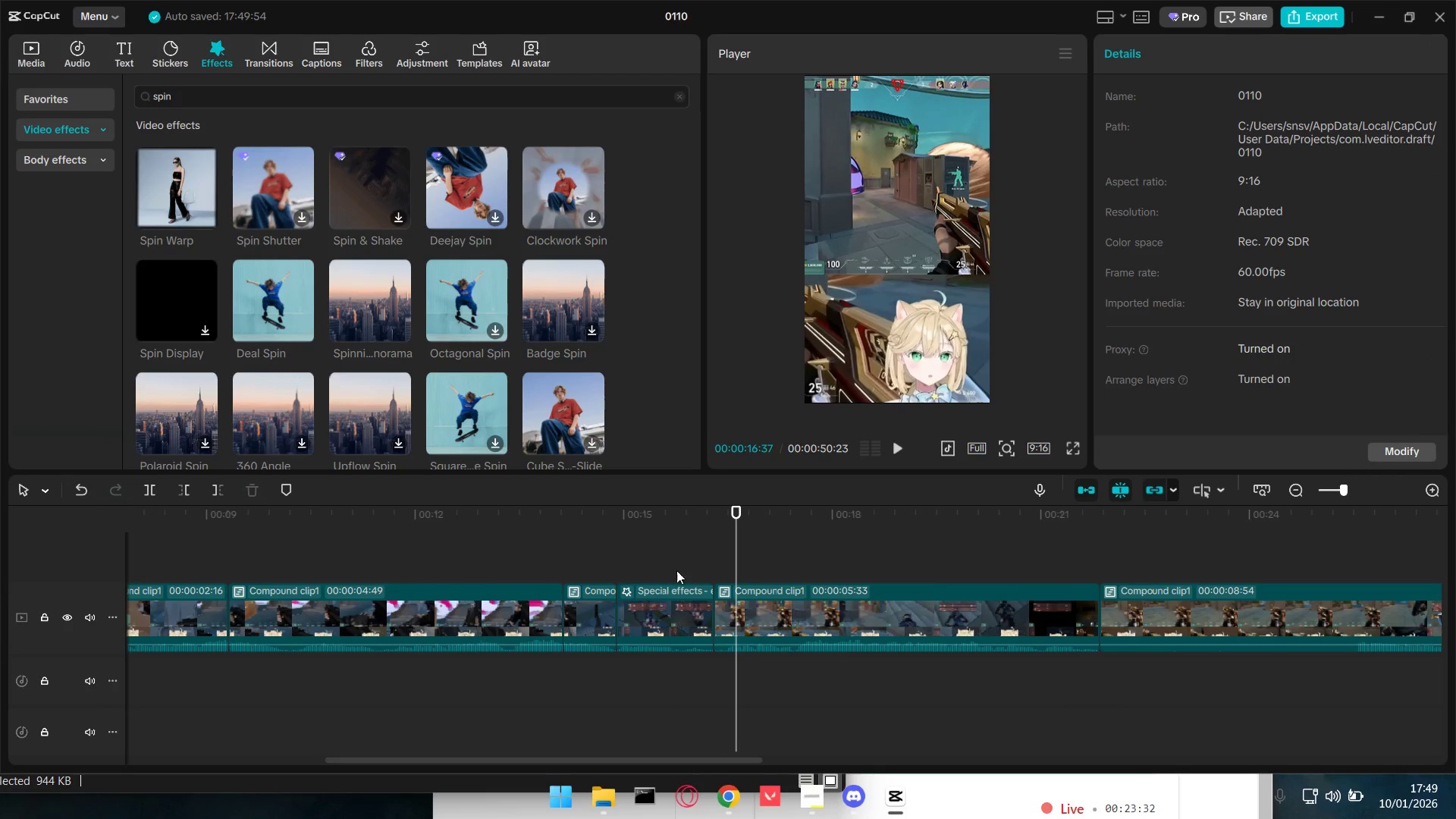 
double_click([670, 598])
 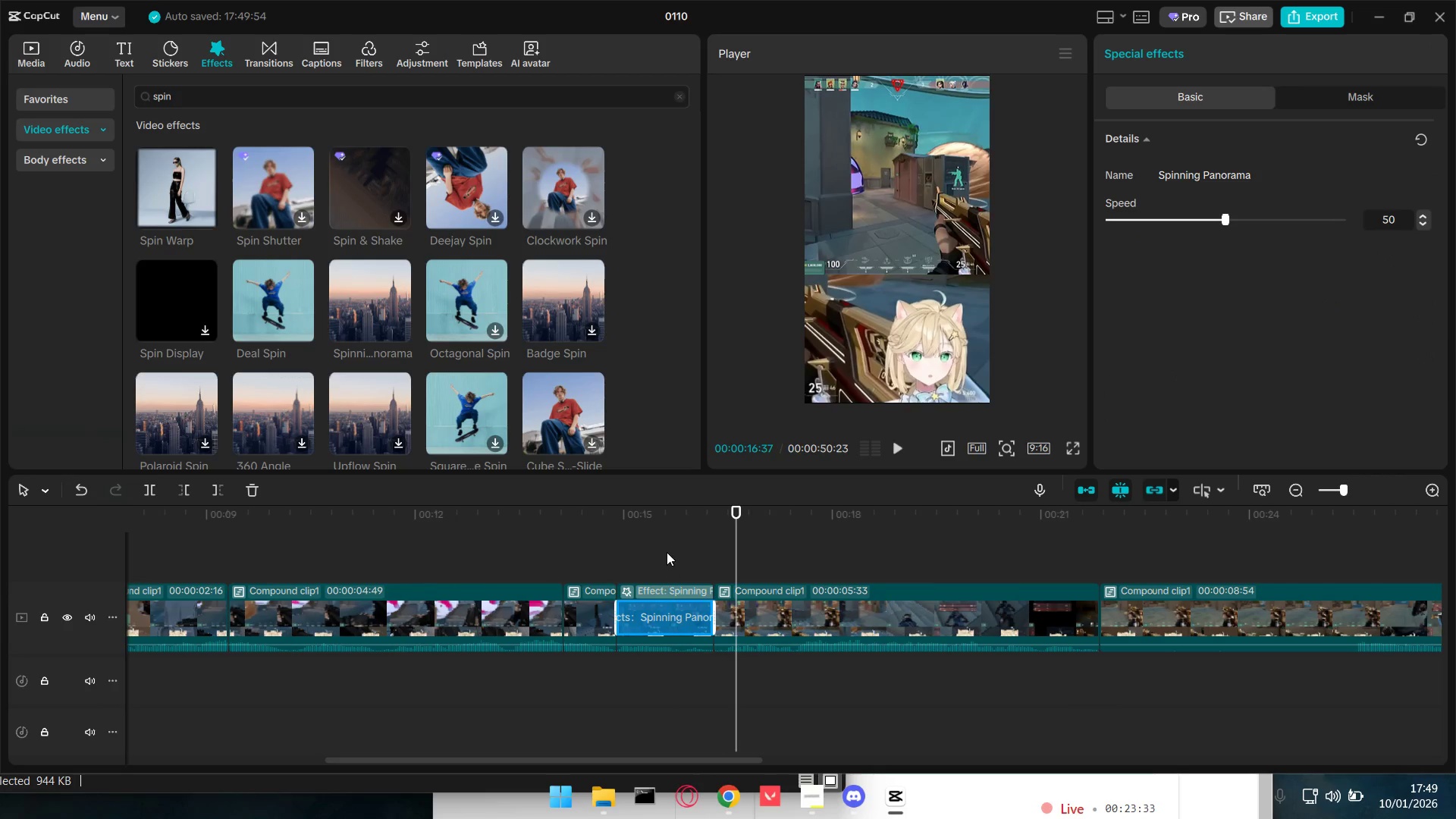 
triple_click([667, 552])
 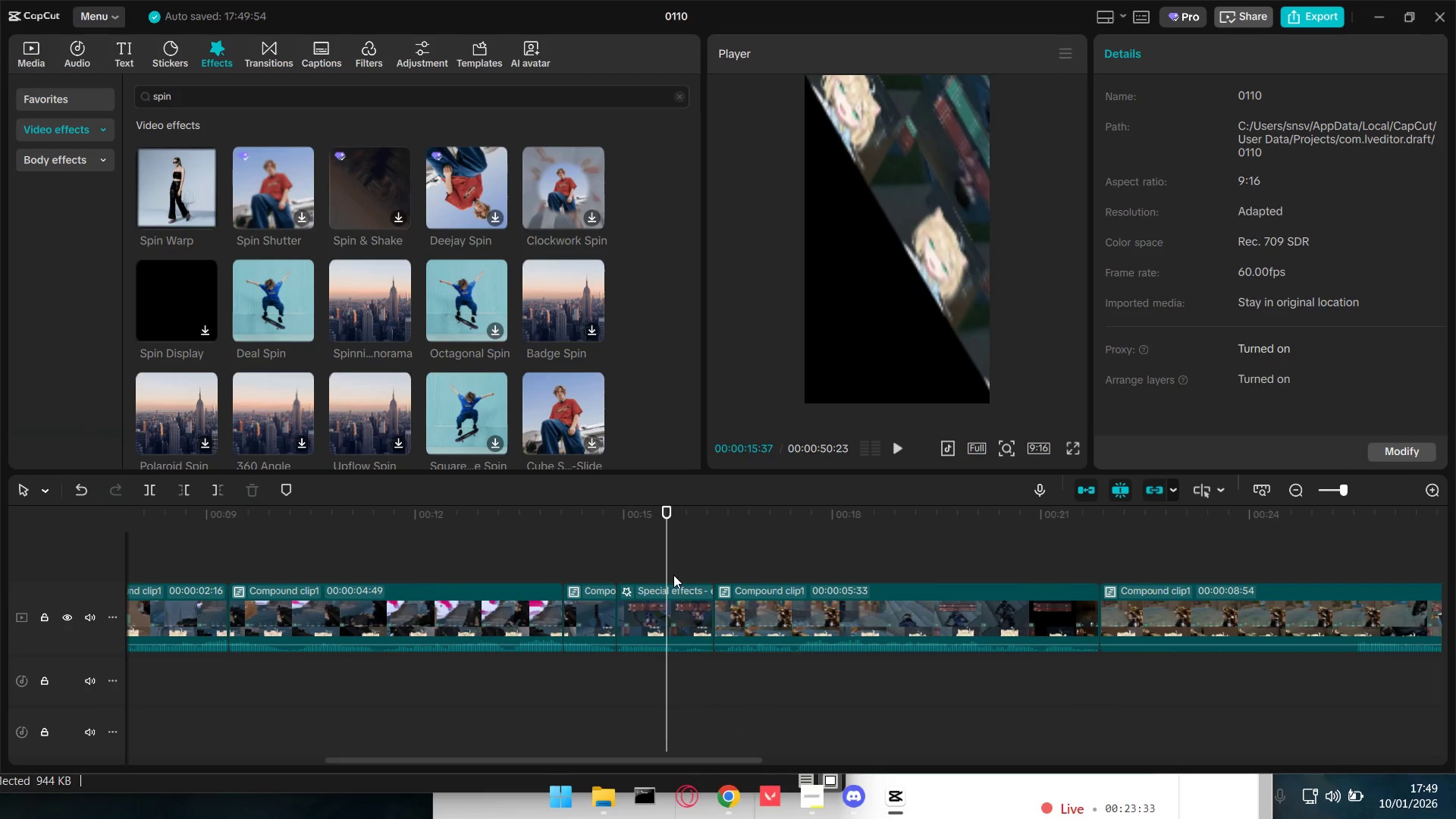 
triple_click([680, 605])
 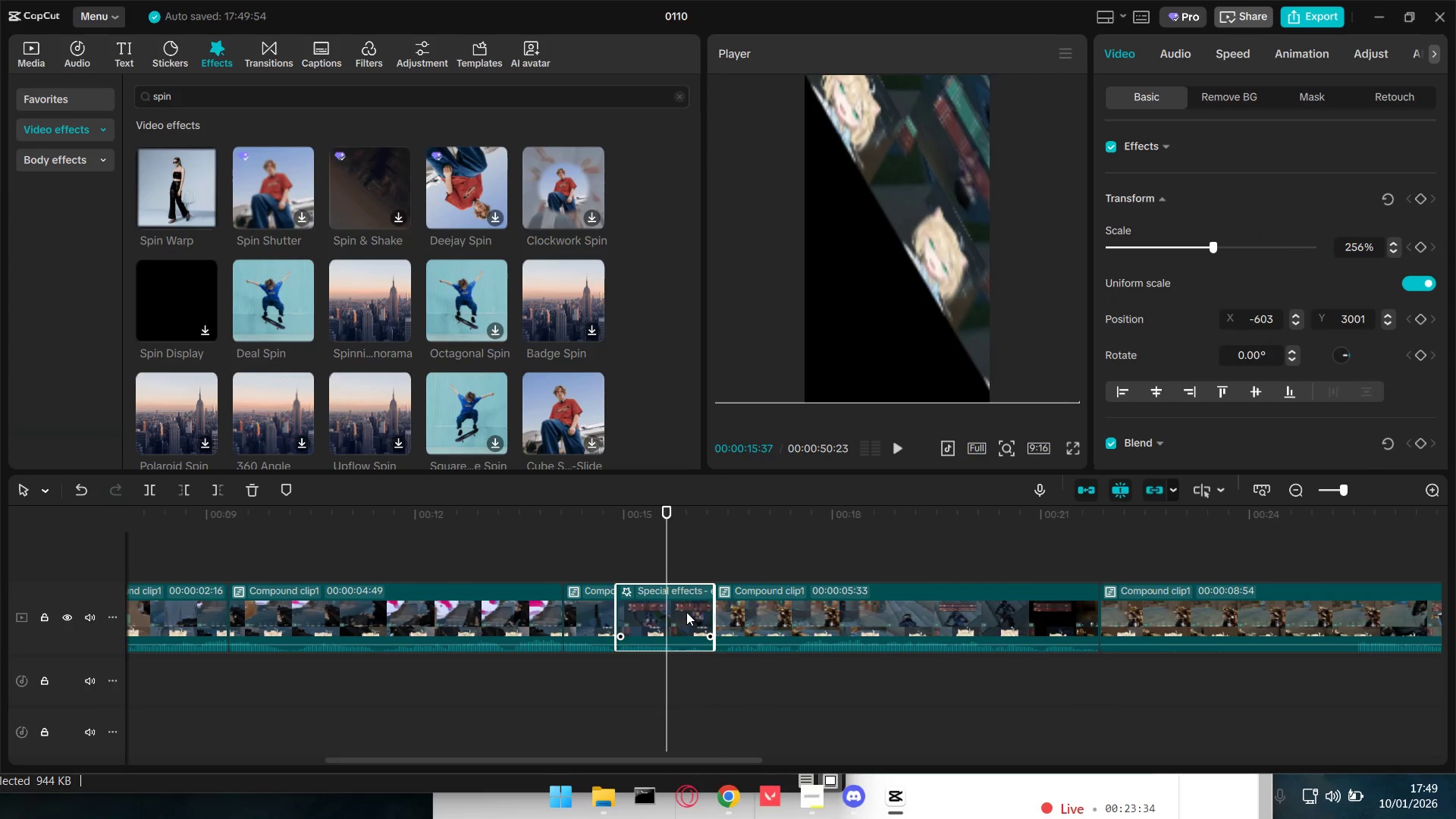 
triple_click([687, 612])
 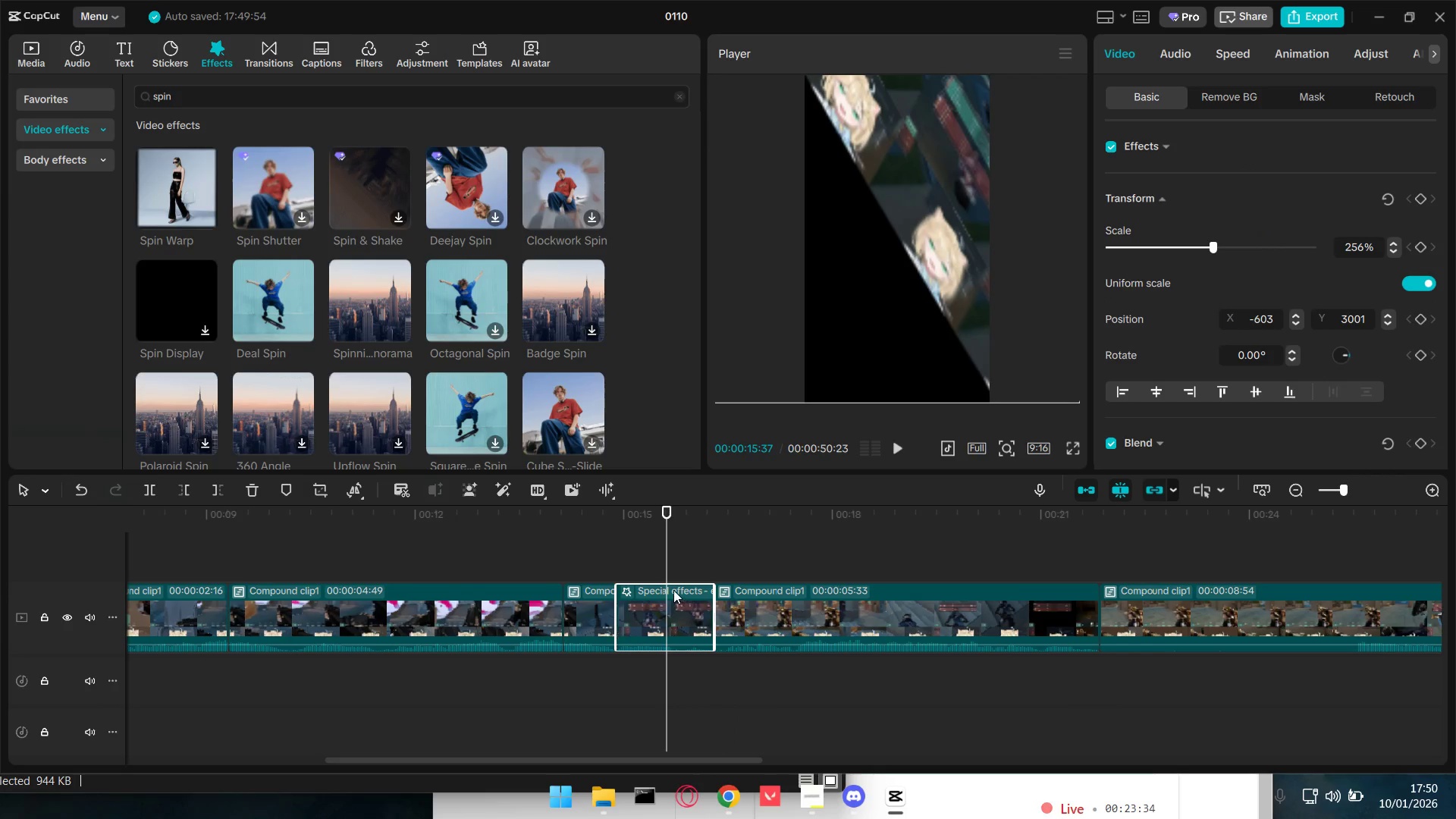 
triple_click([673, 590])
 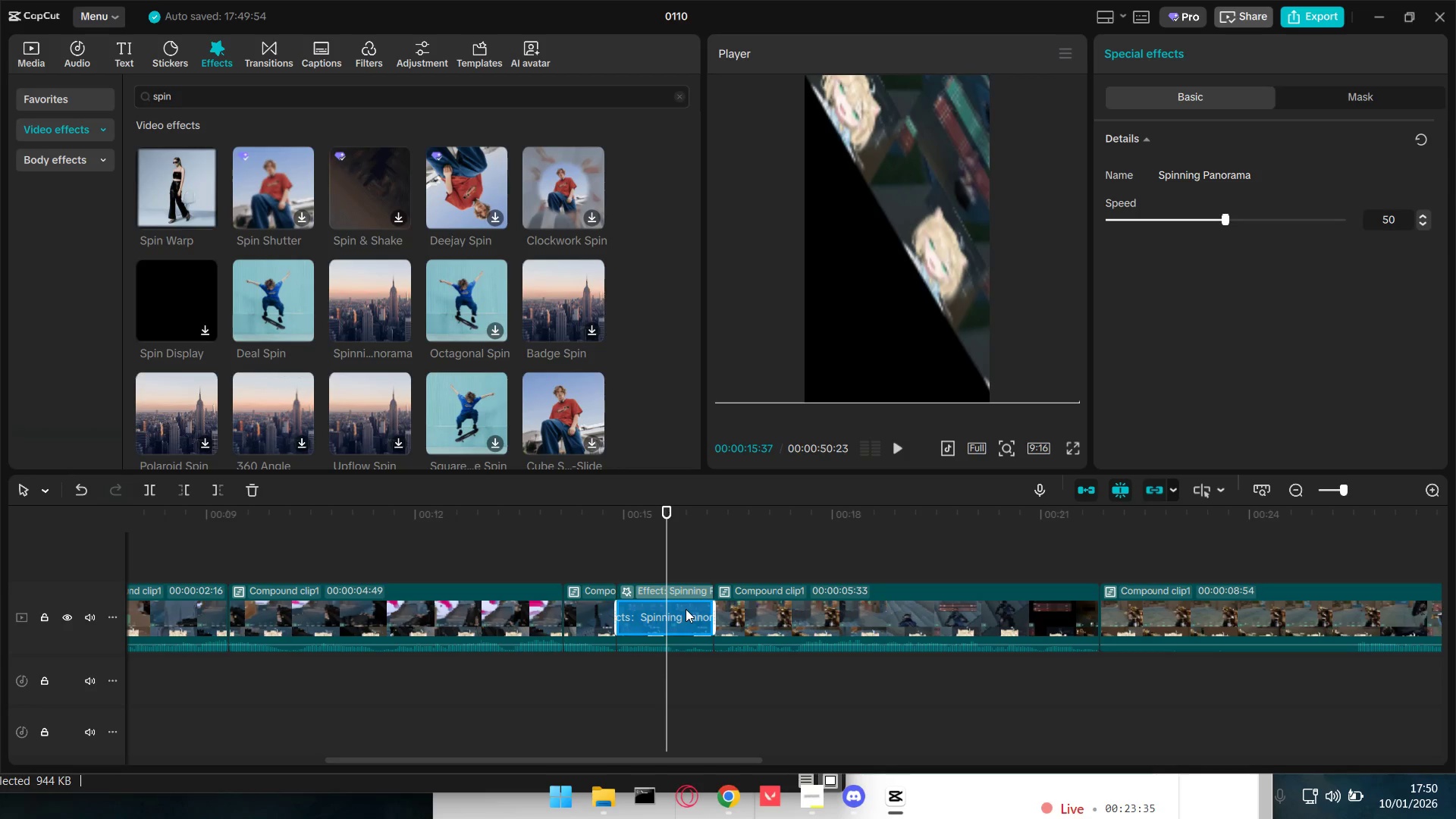 
key(Backspace)
 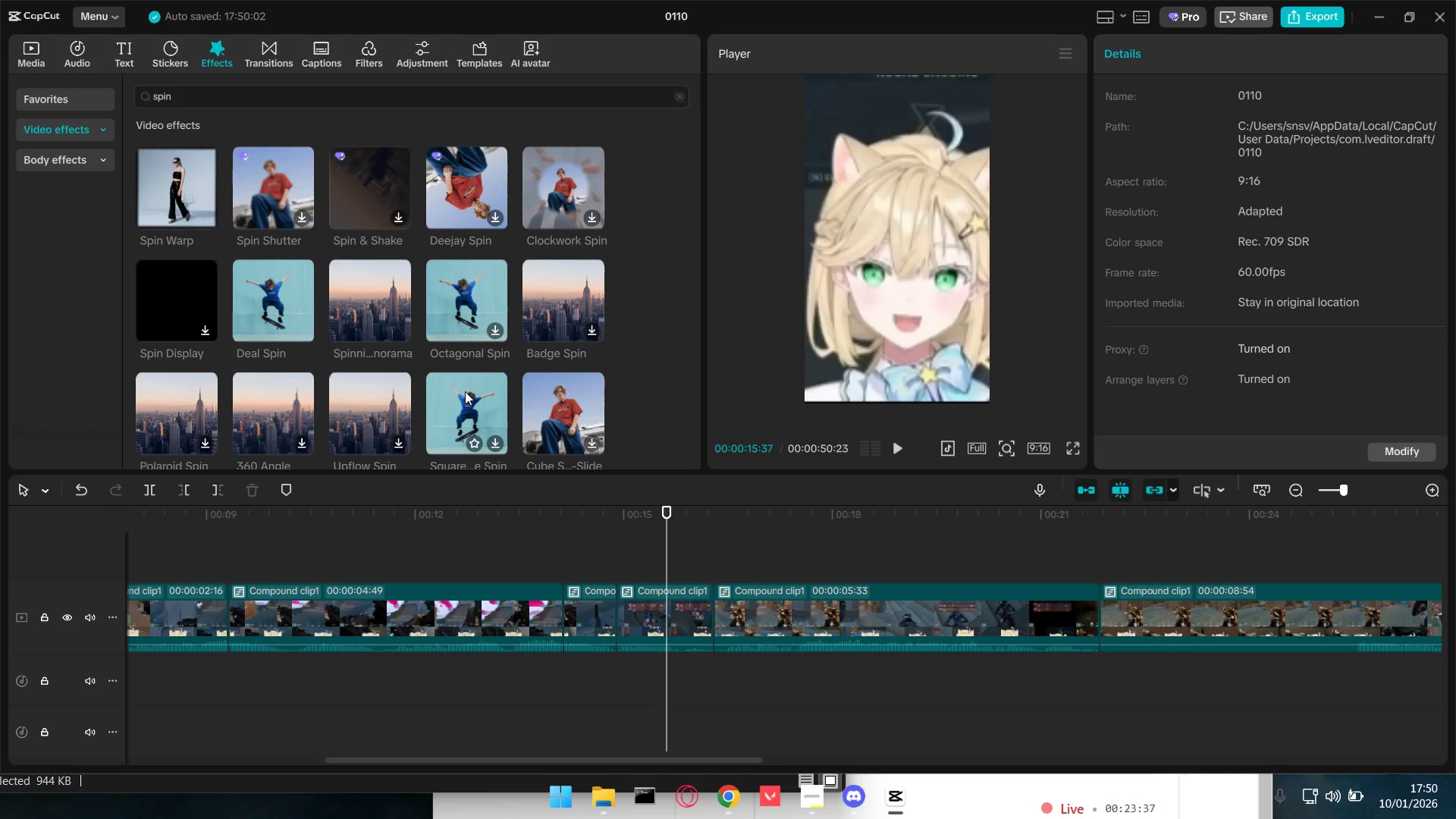 
scroll: coordinate [560, 403], scroll_direction: down, amount: 6.0
 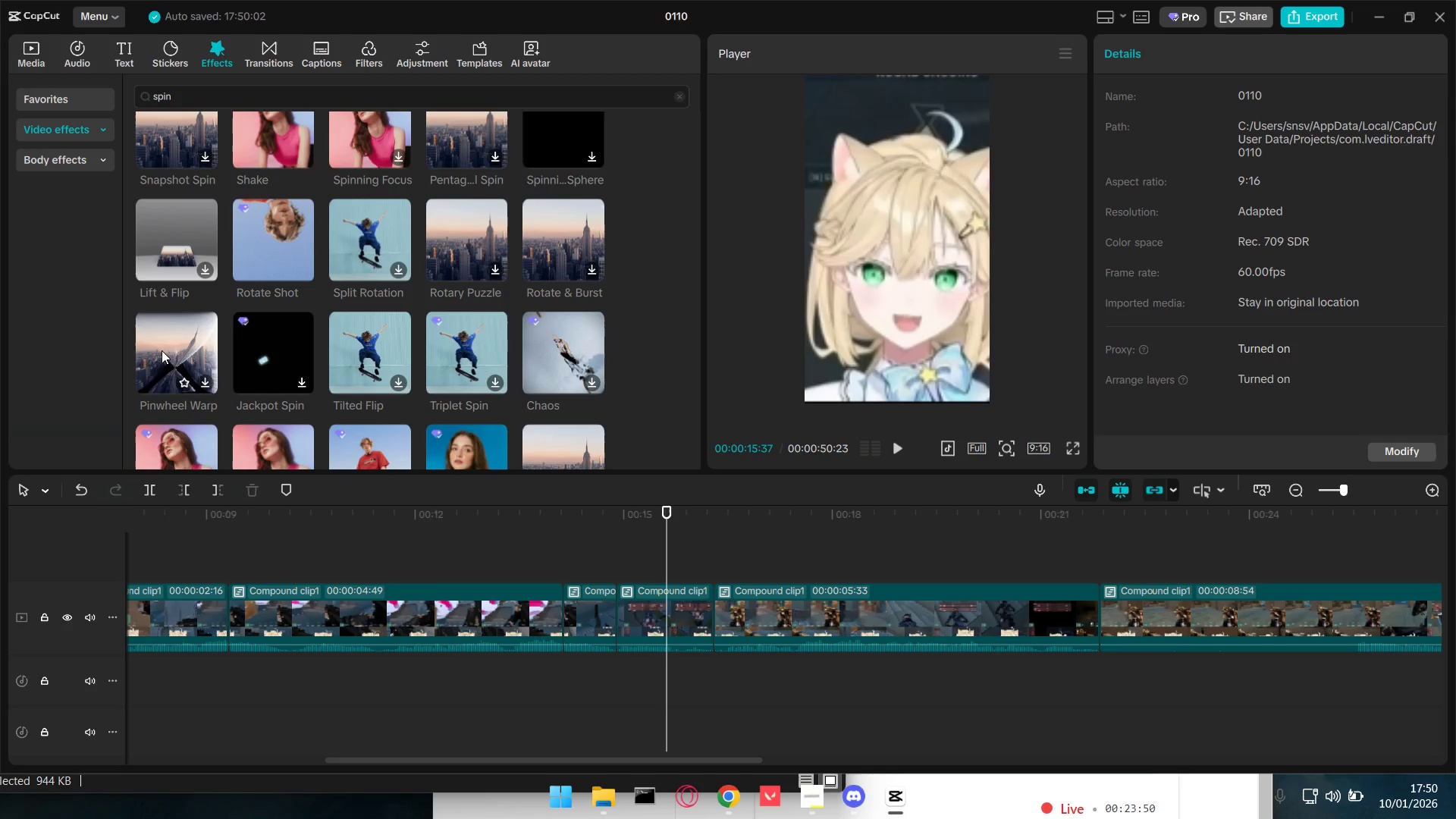 
scroll: coordinate [165, 350], scroll_direction: down, amount: 2.0
 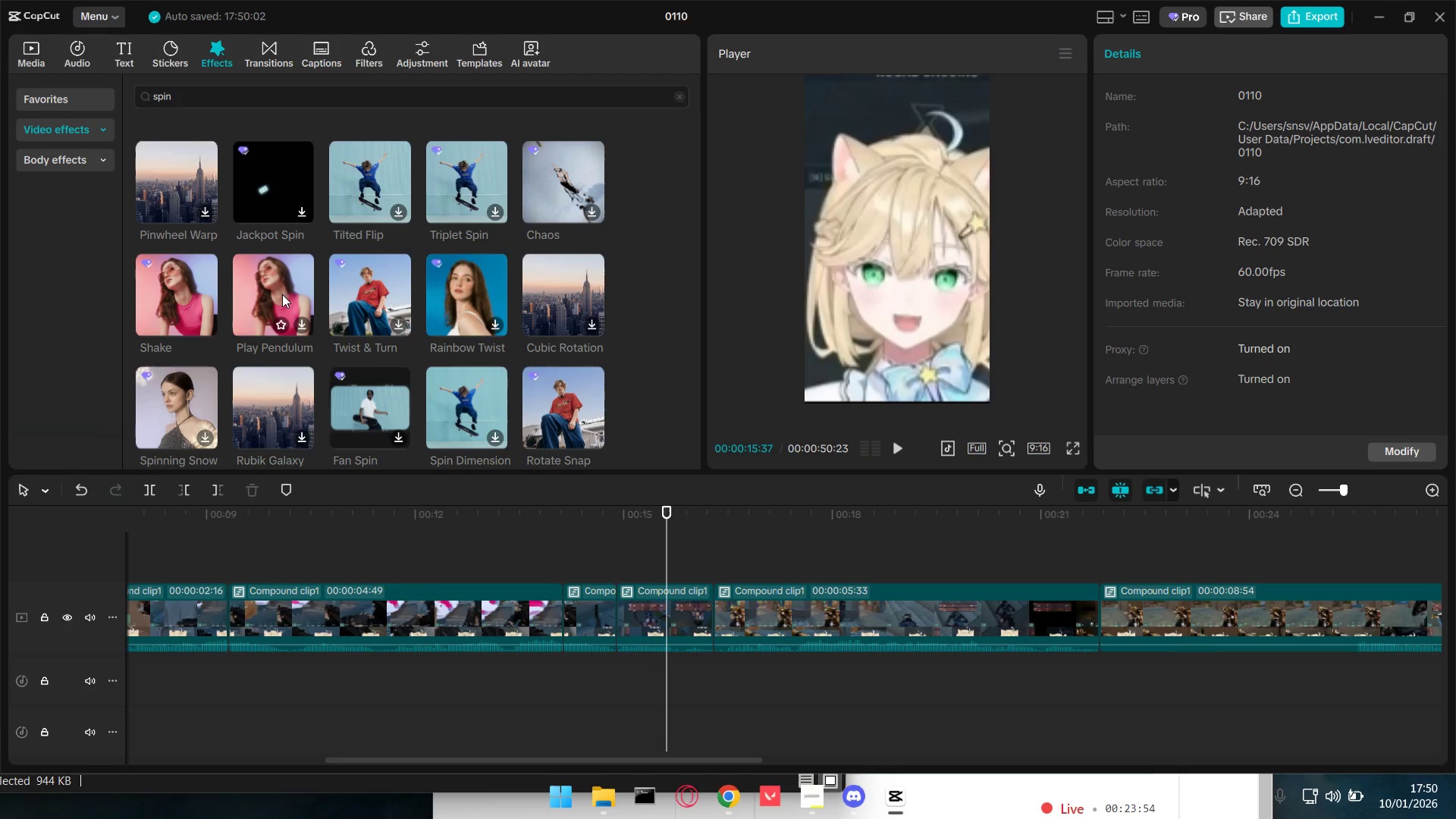 
left_click_drag(start_coordinate=[185, 299], to_coordinate=[629, 604])
 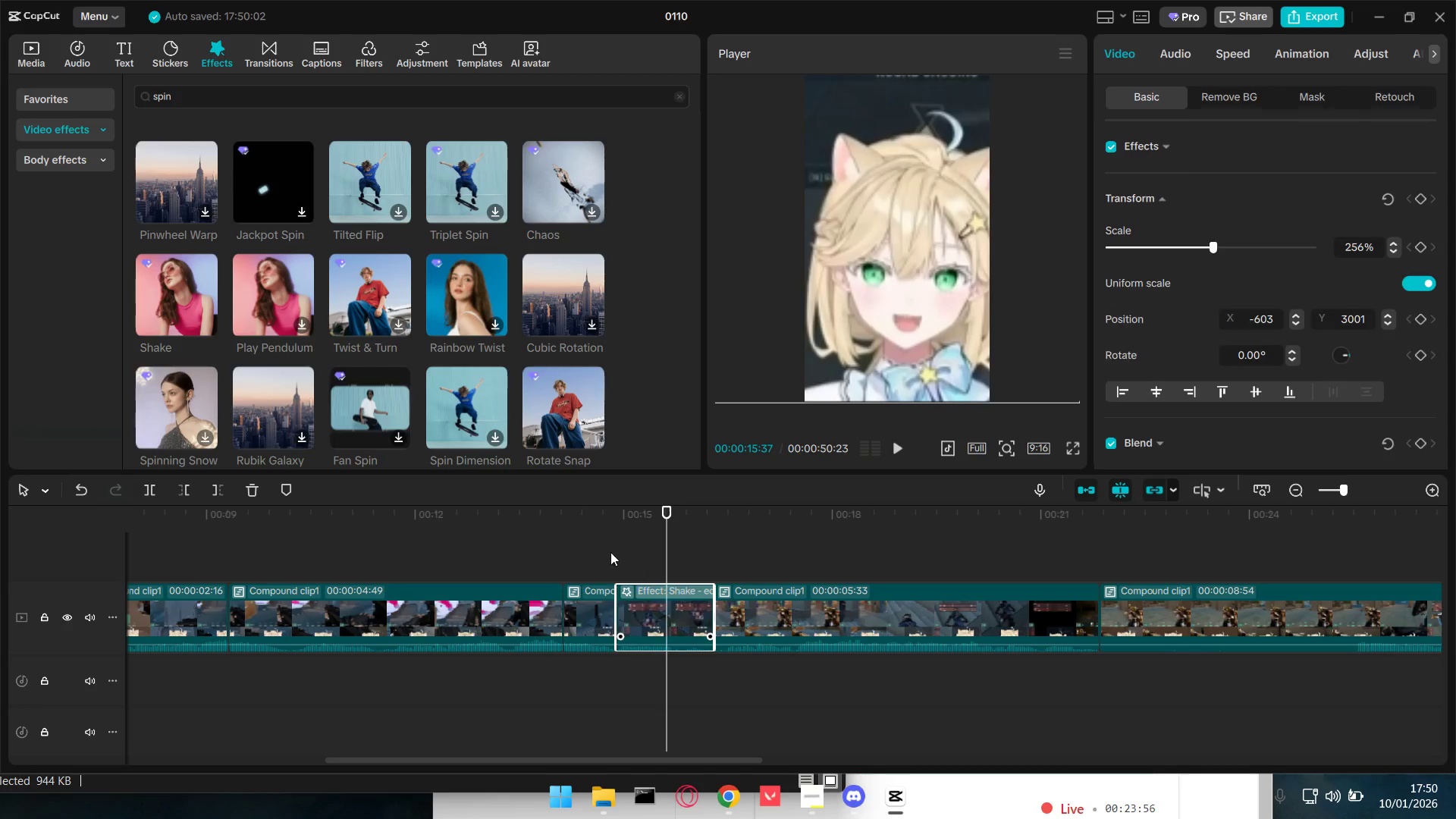 
left_click([557, 550])
 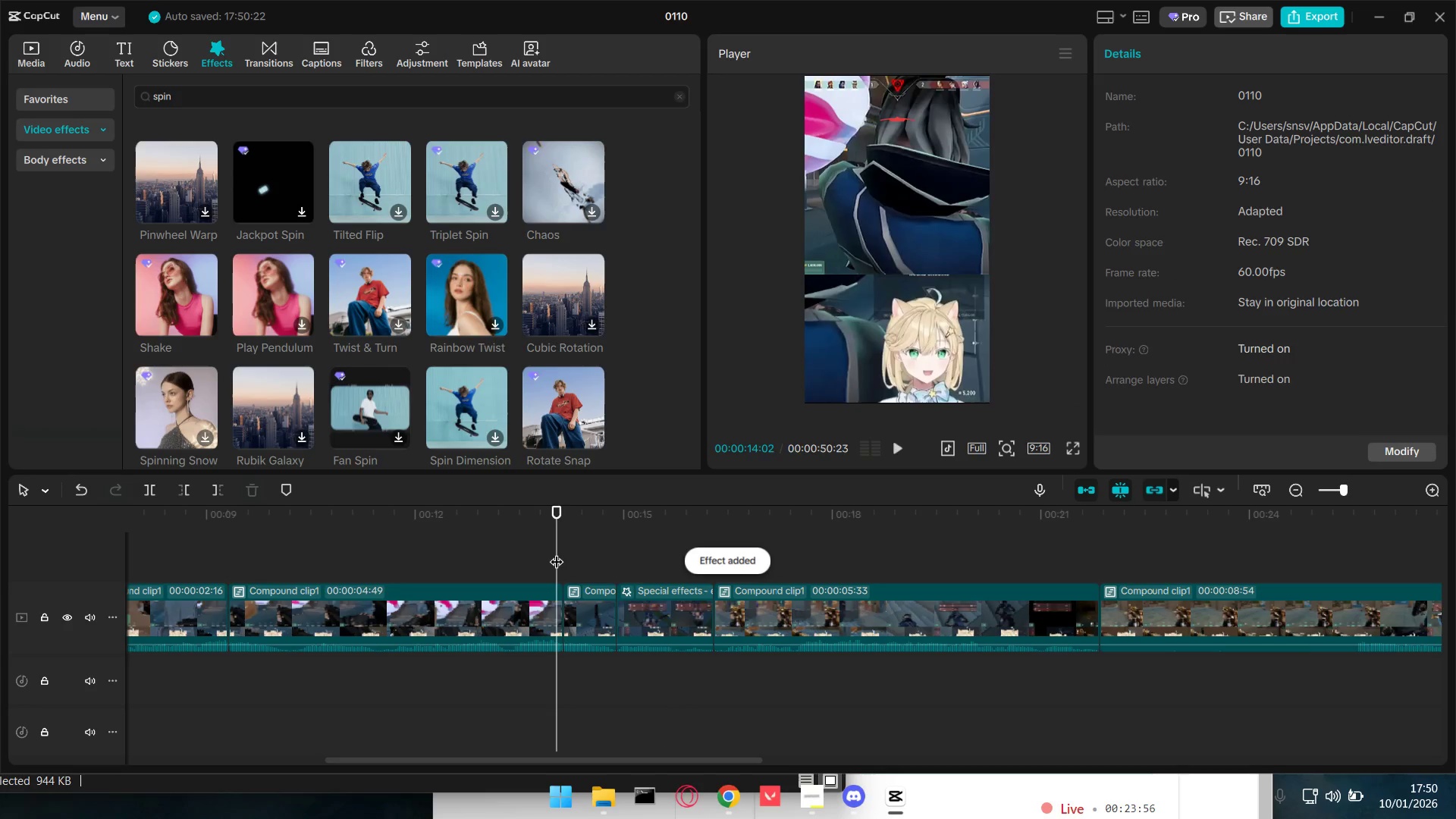 
key(Space)
 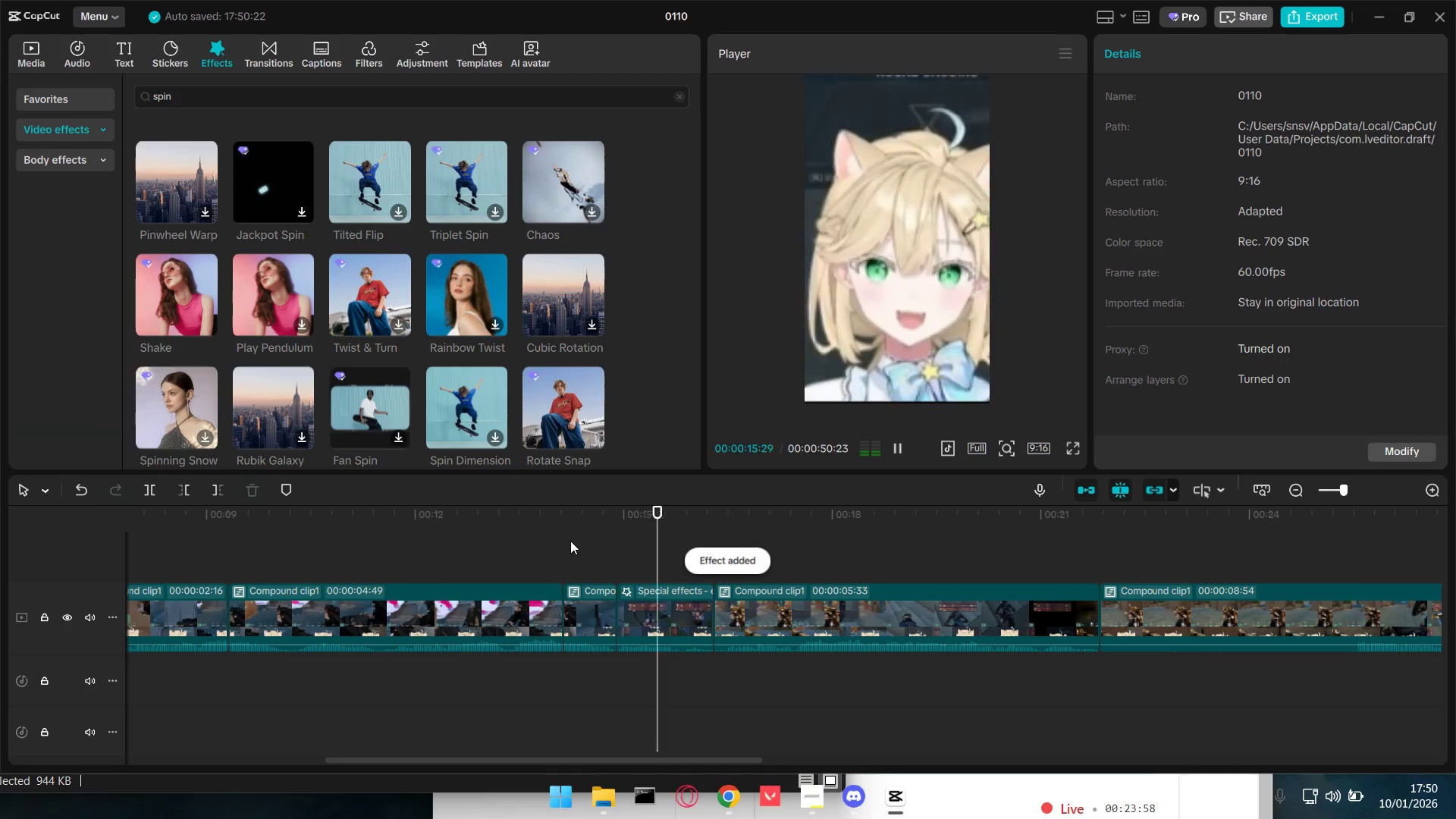 
key(Space)
 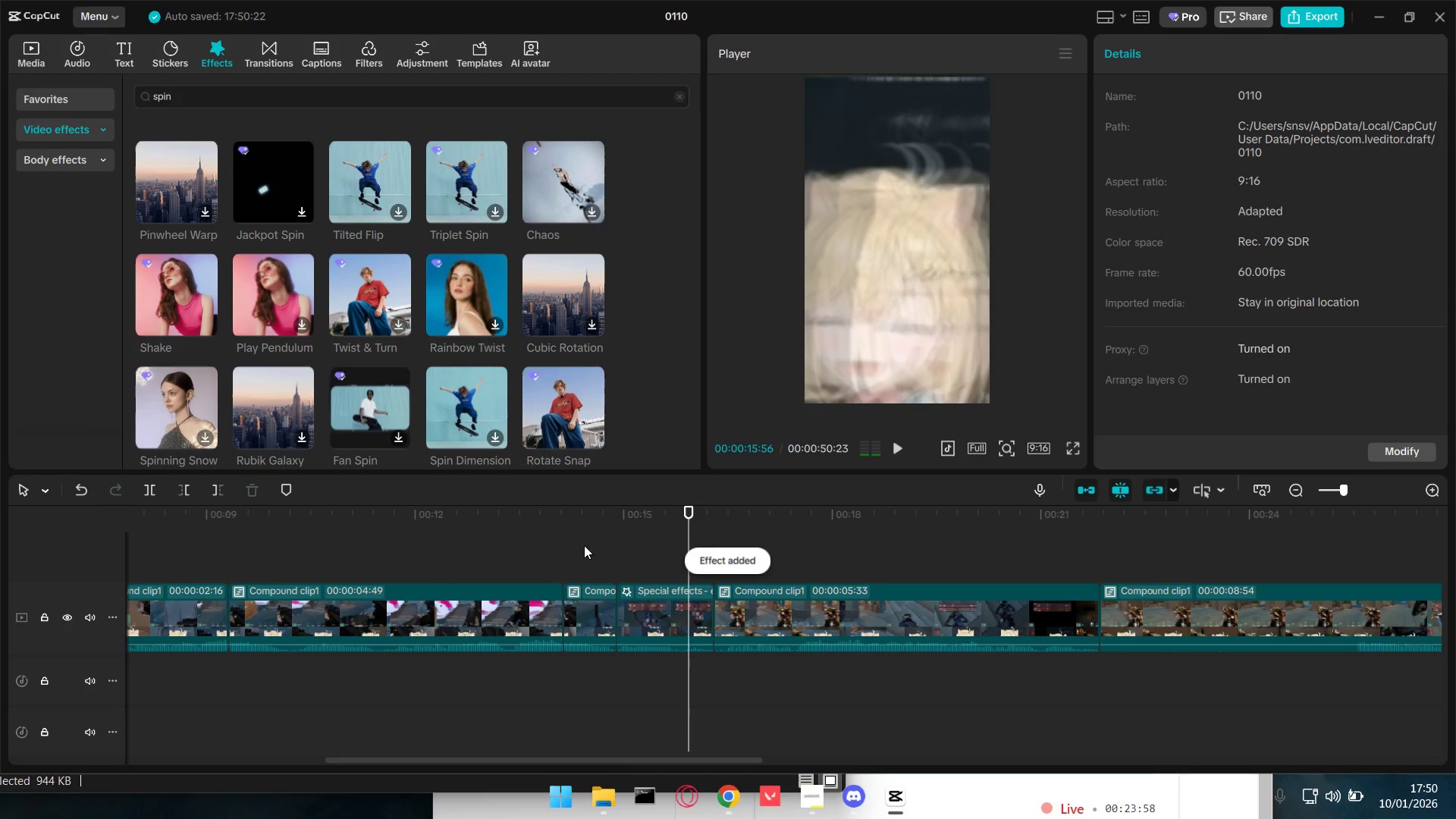 
key(Control+Z)
 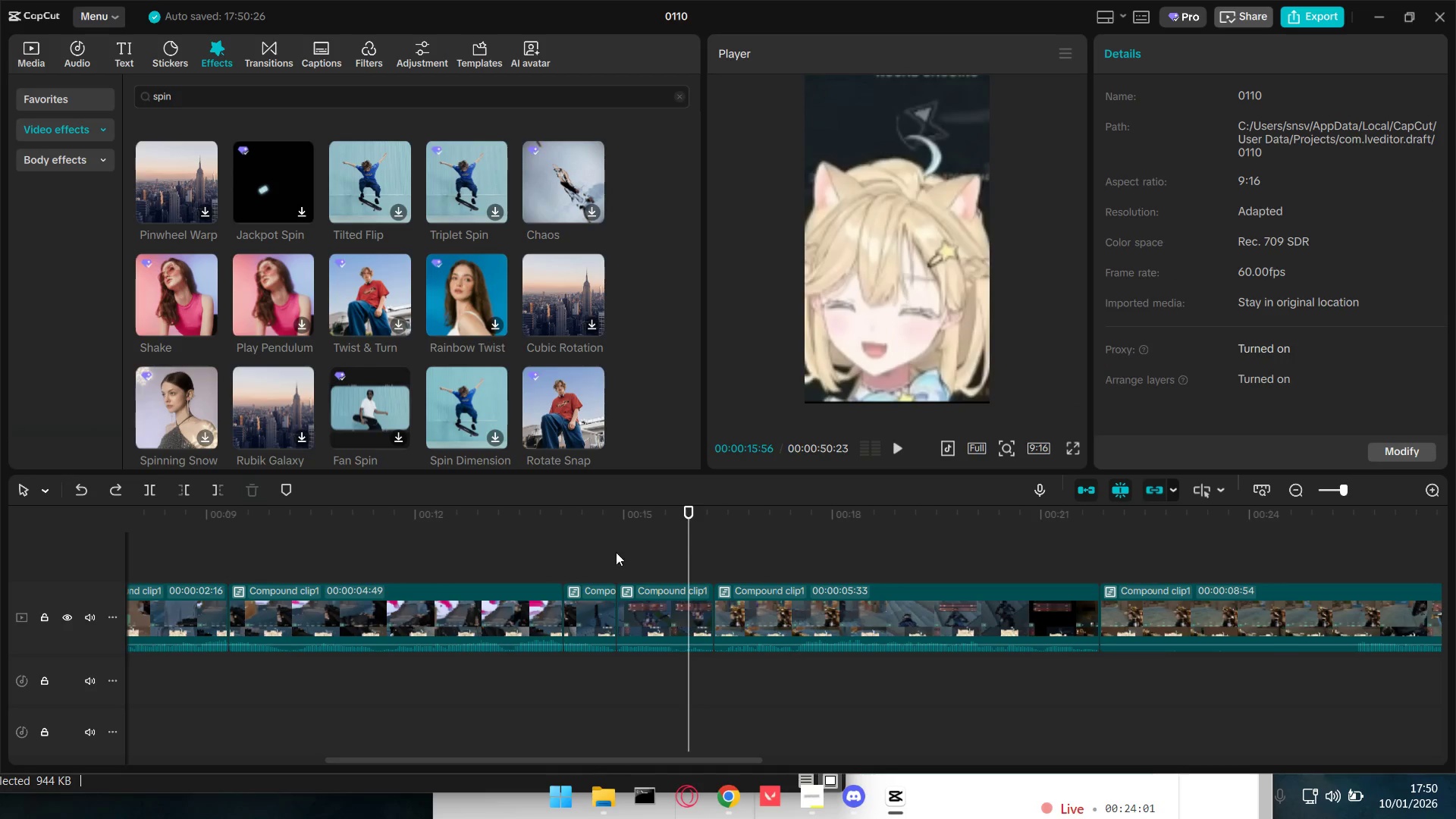 
left_click_drag(start_coordinate=[303, 85], to_coordinate=[0, 84])
 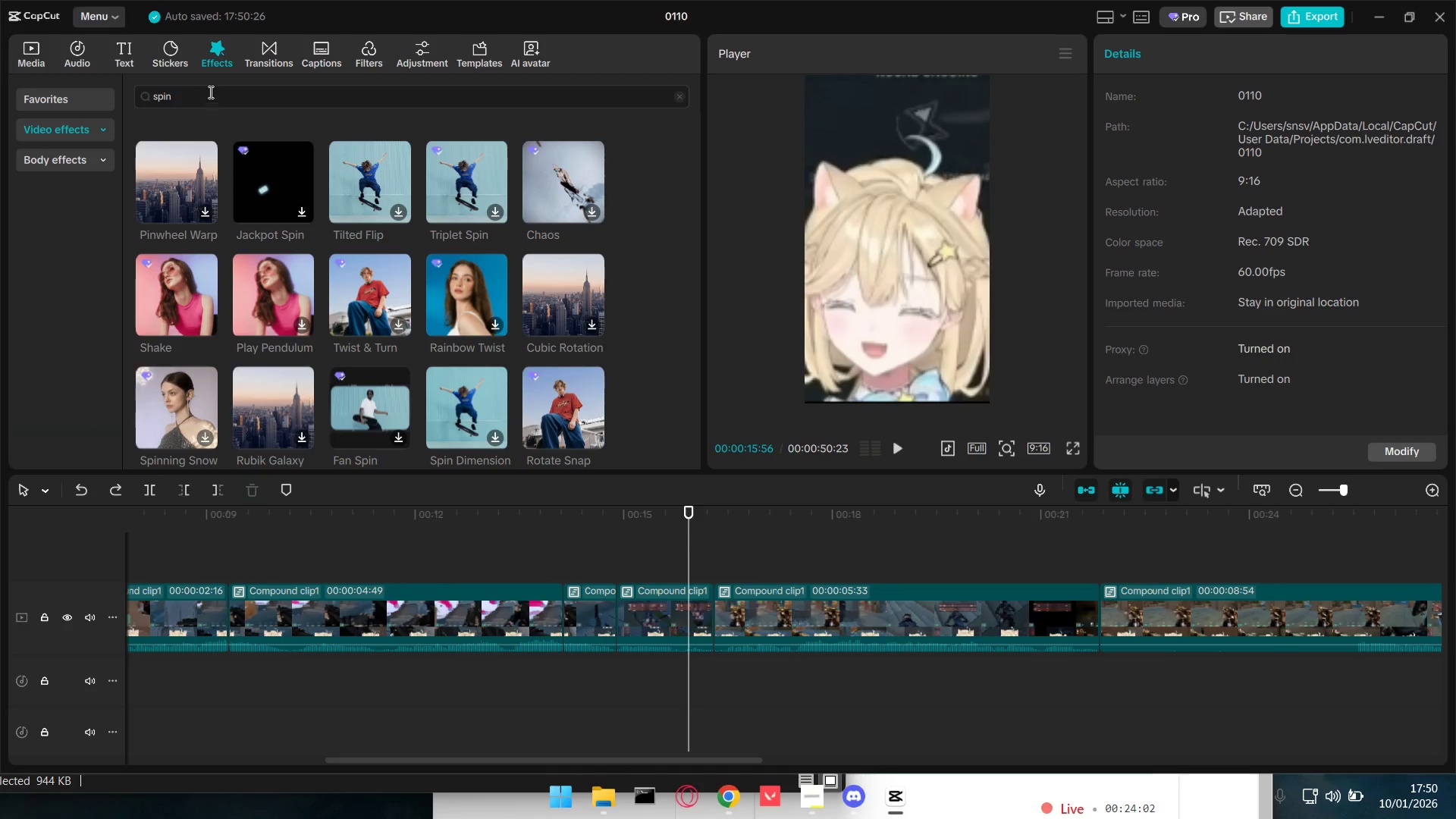 
left_click_drag(start_coordinate=[206, 92], to_coordinate=[49, 82])
 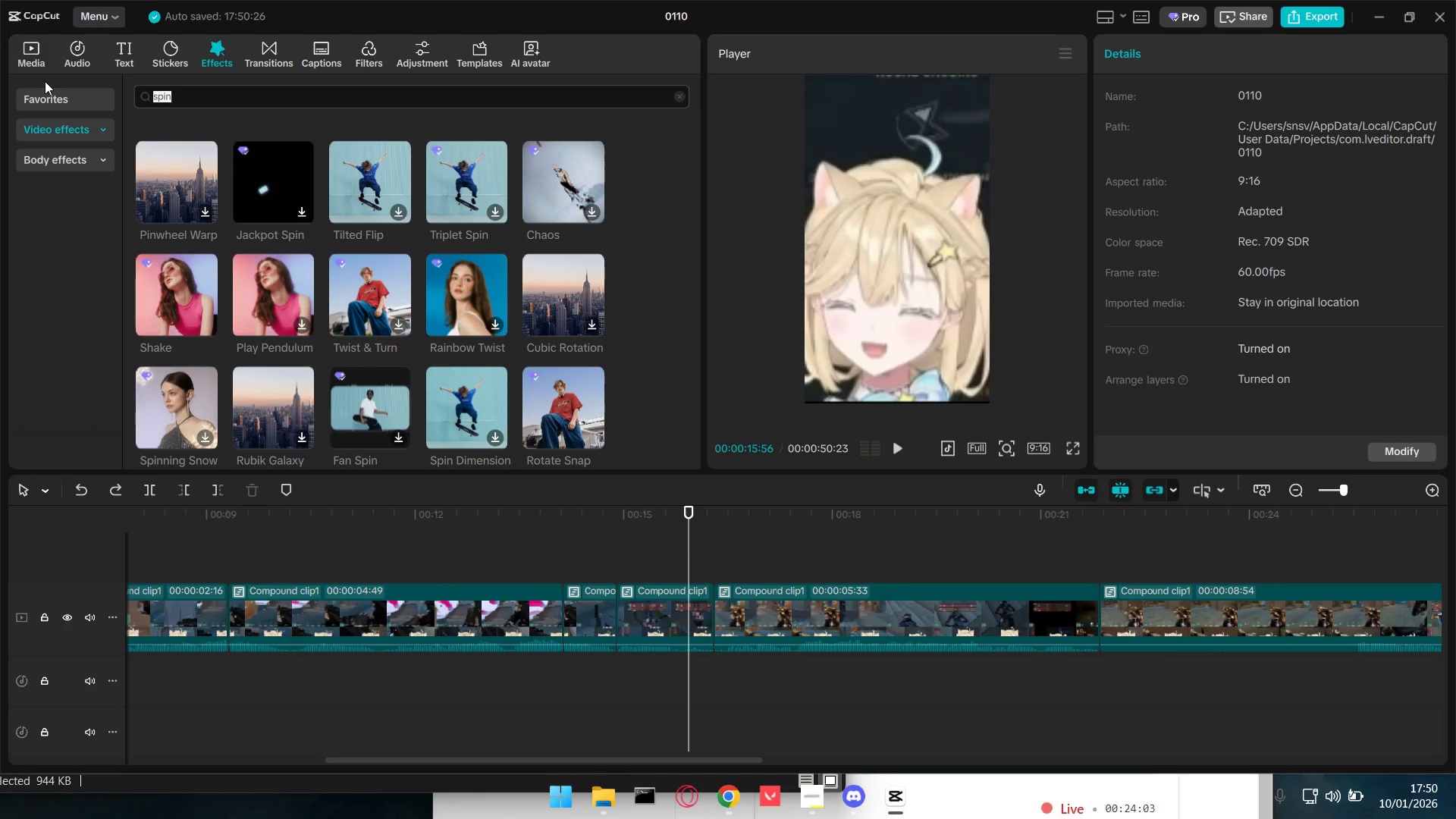 
type(tremble)
 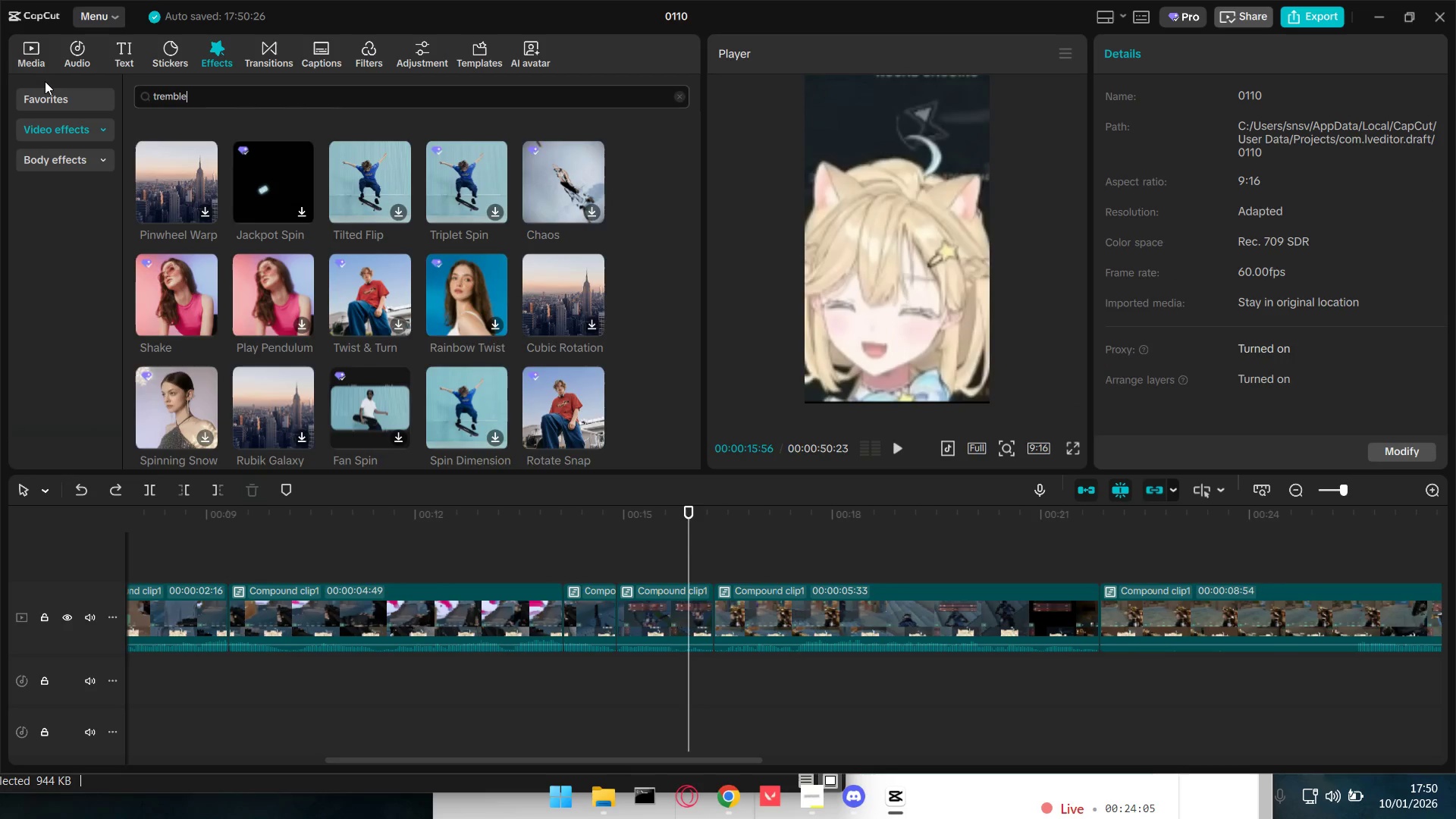 
key(Enter)
 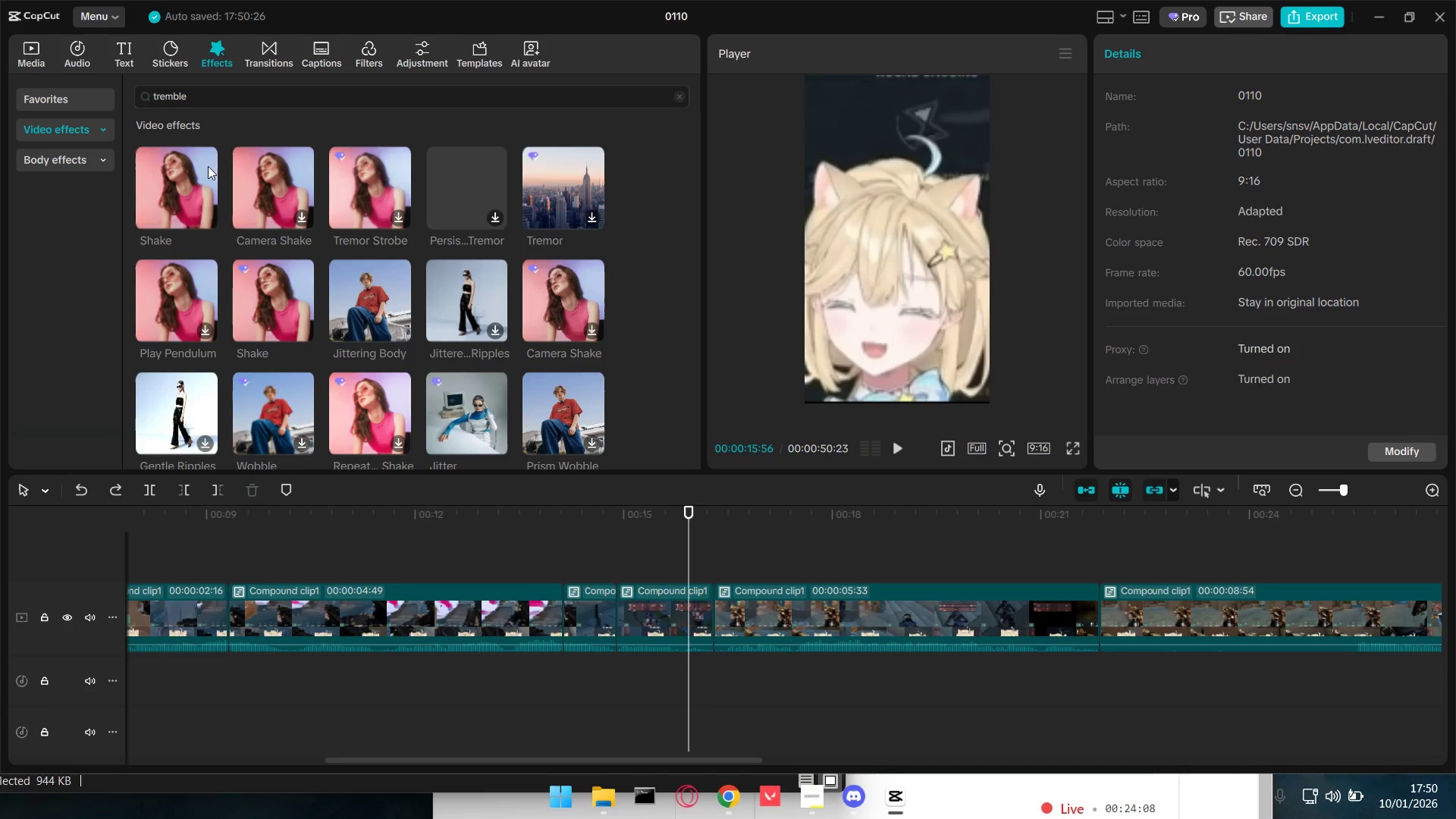 
left_click_drag(start_coordinate=[185, 190], to_coordinate=[624, 598])
 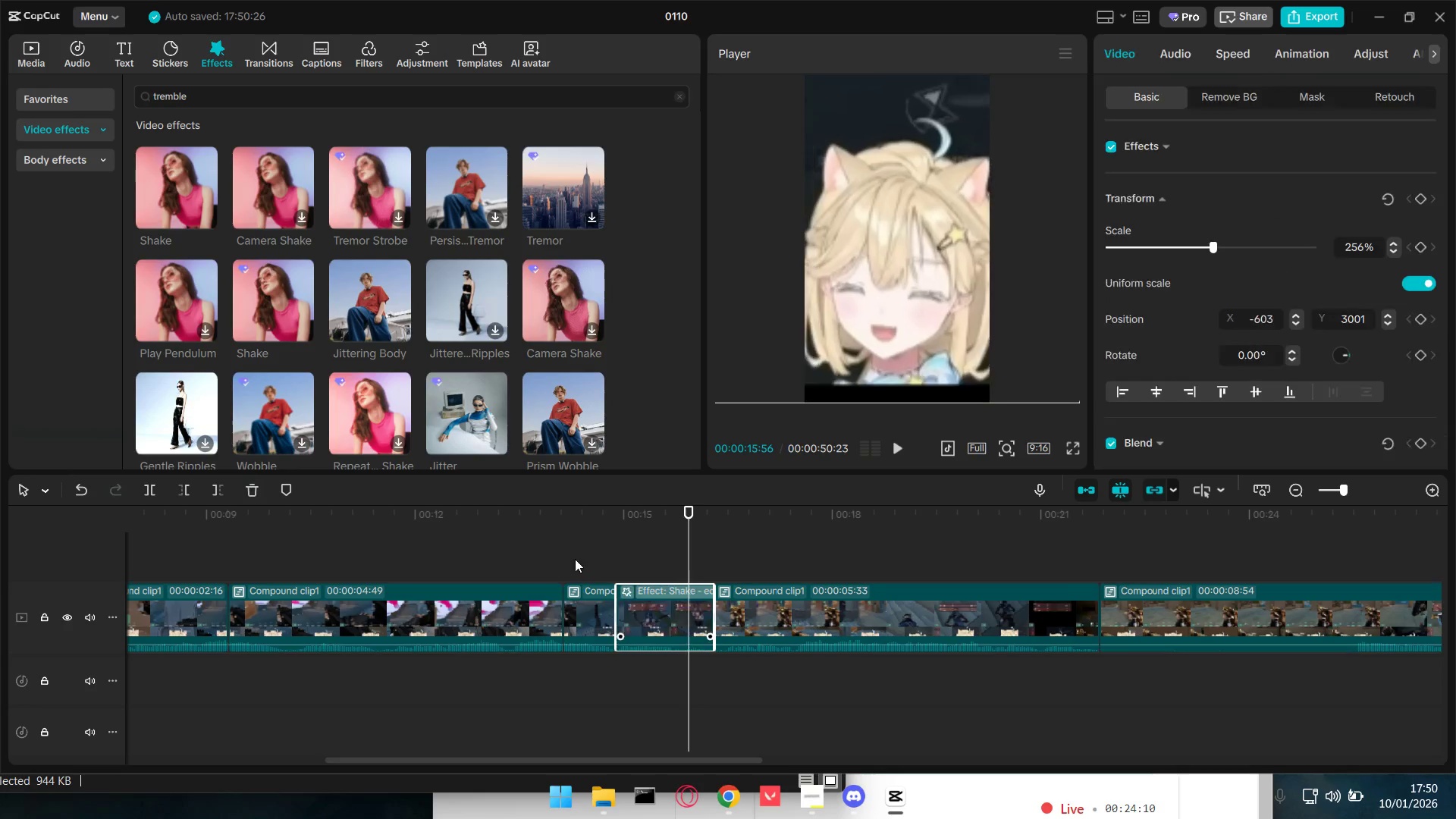 
left_click([570, 557])
 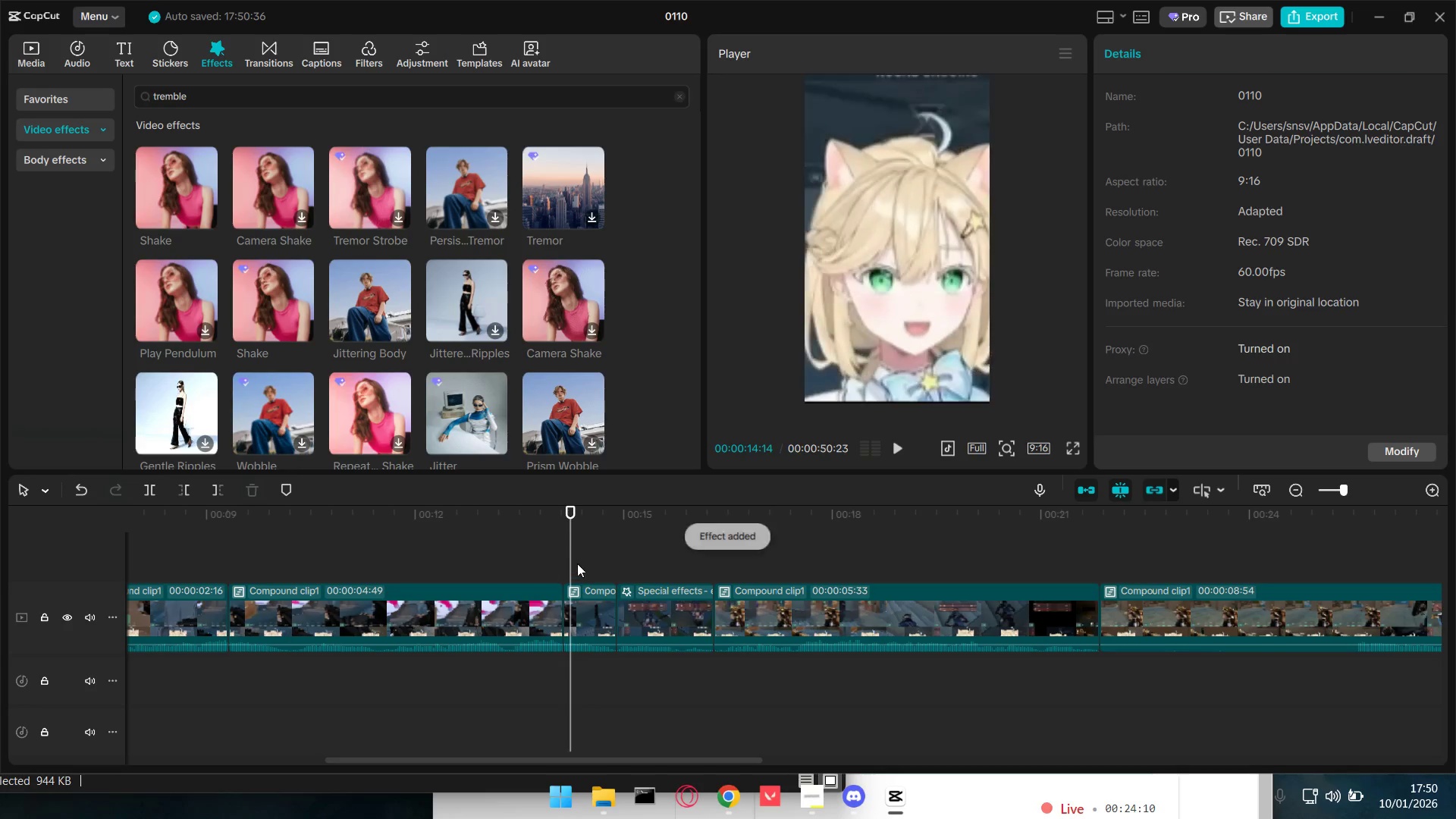 
key(Space)
 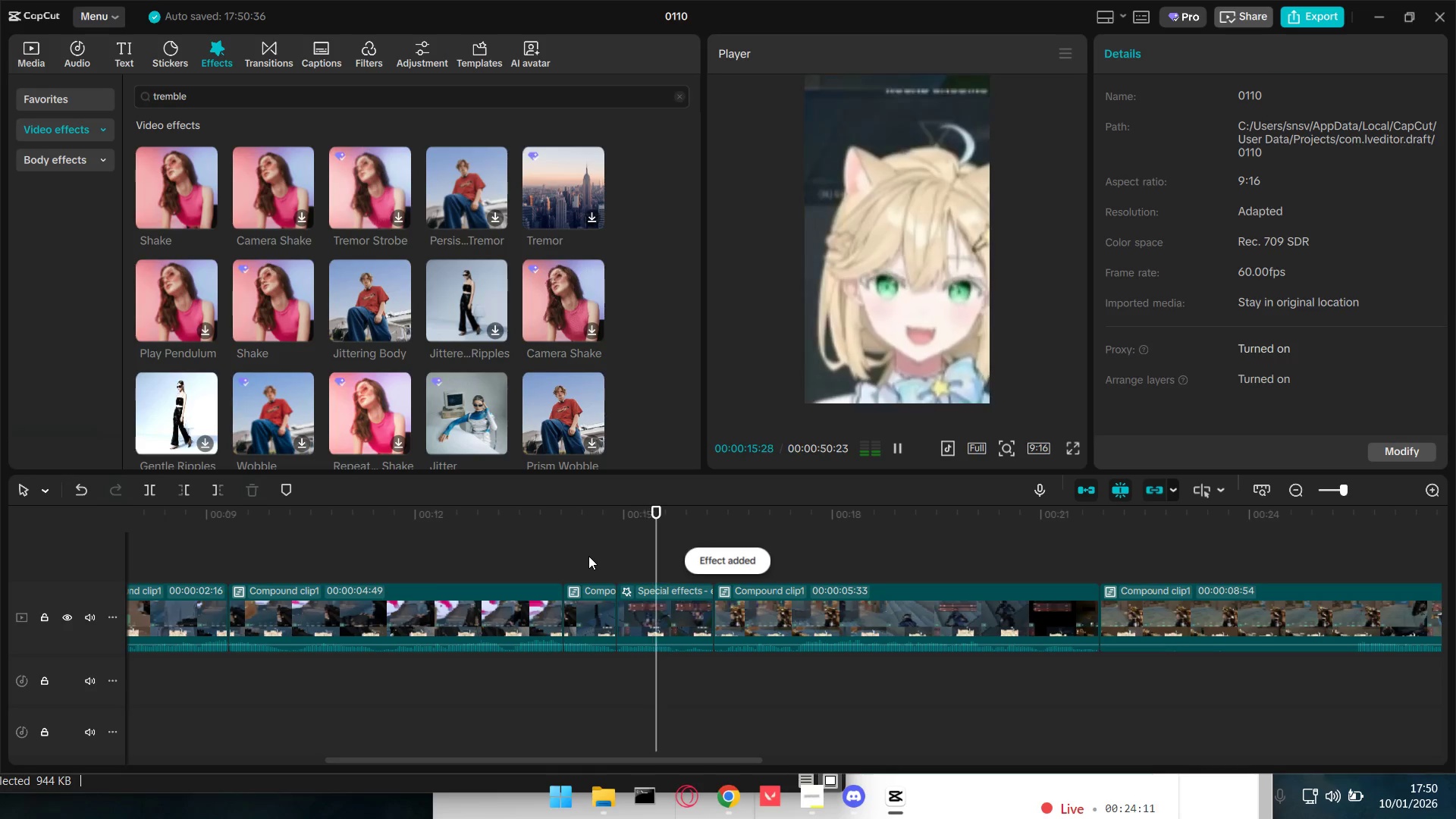 
key(Space)
 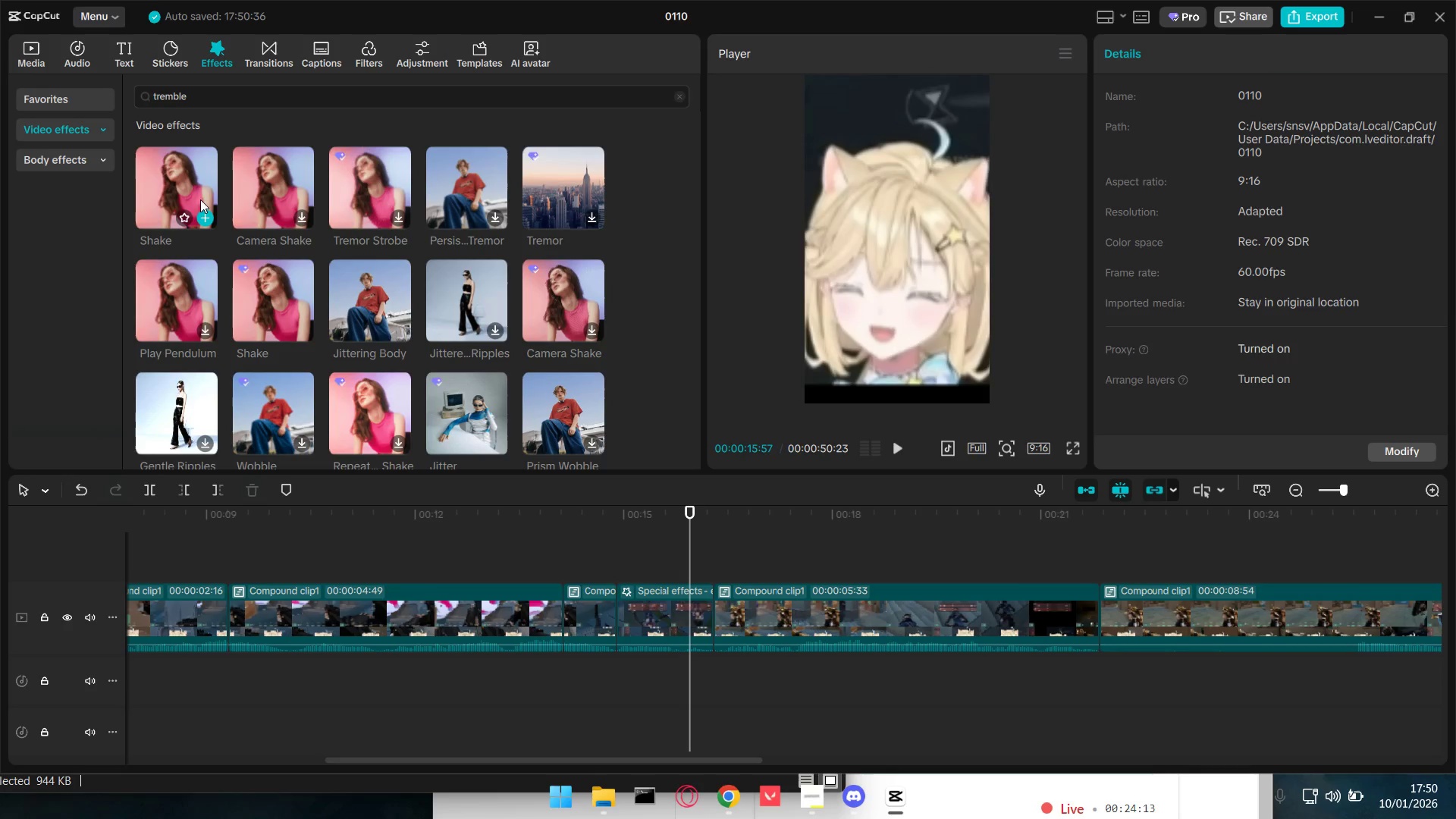 
left_click_drag(start_coordinate=[179, 196], to_coordinate=[575, 610])
 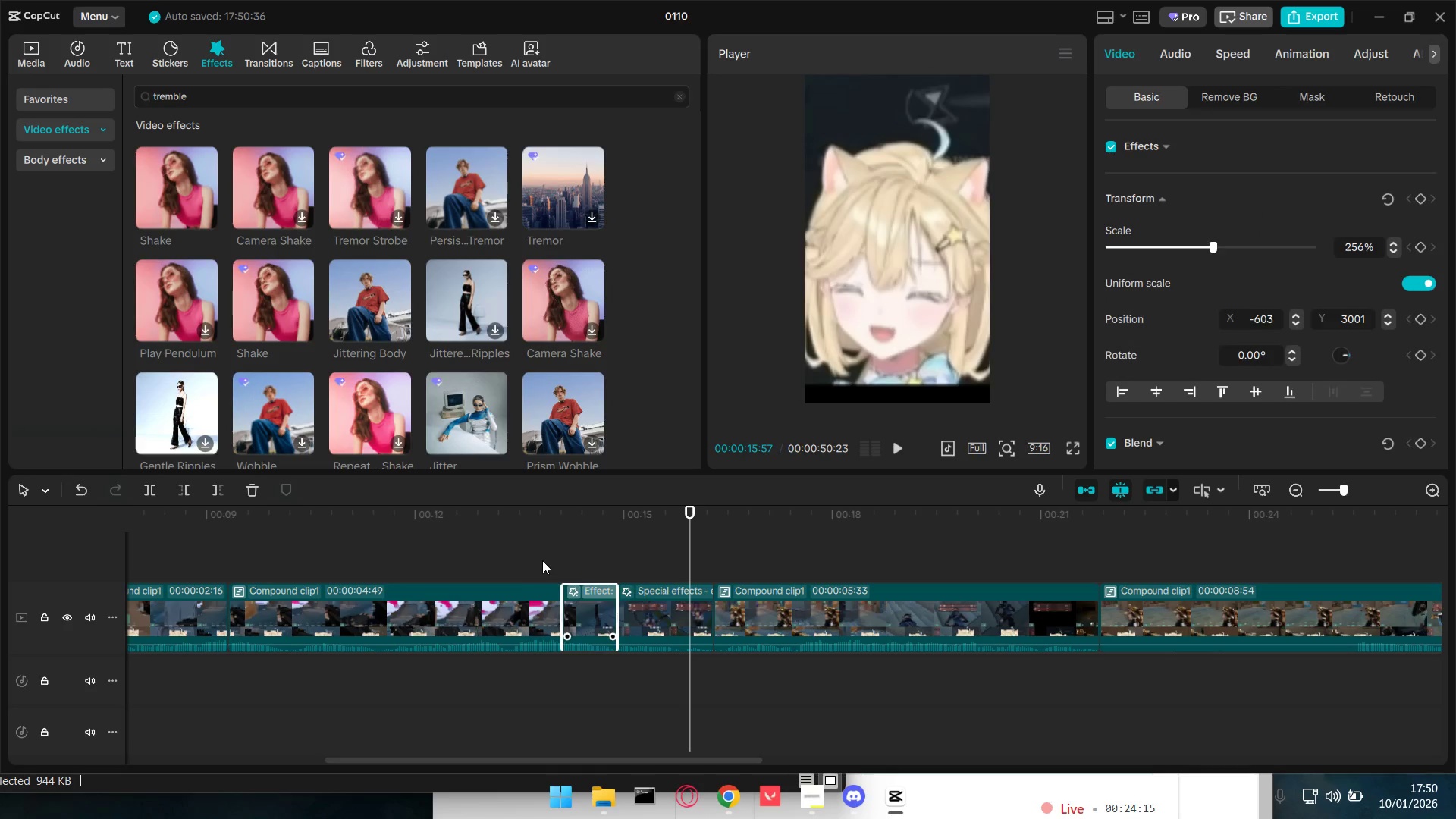 
left_click([548, 558])
 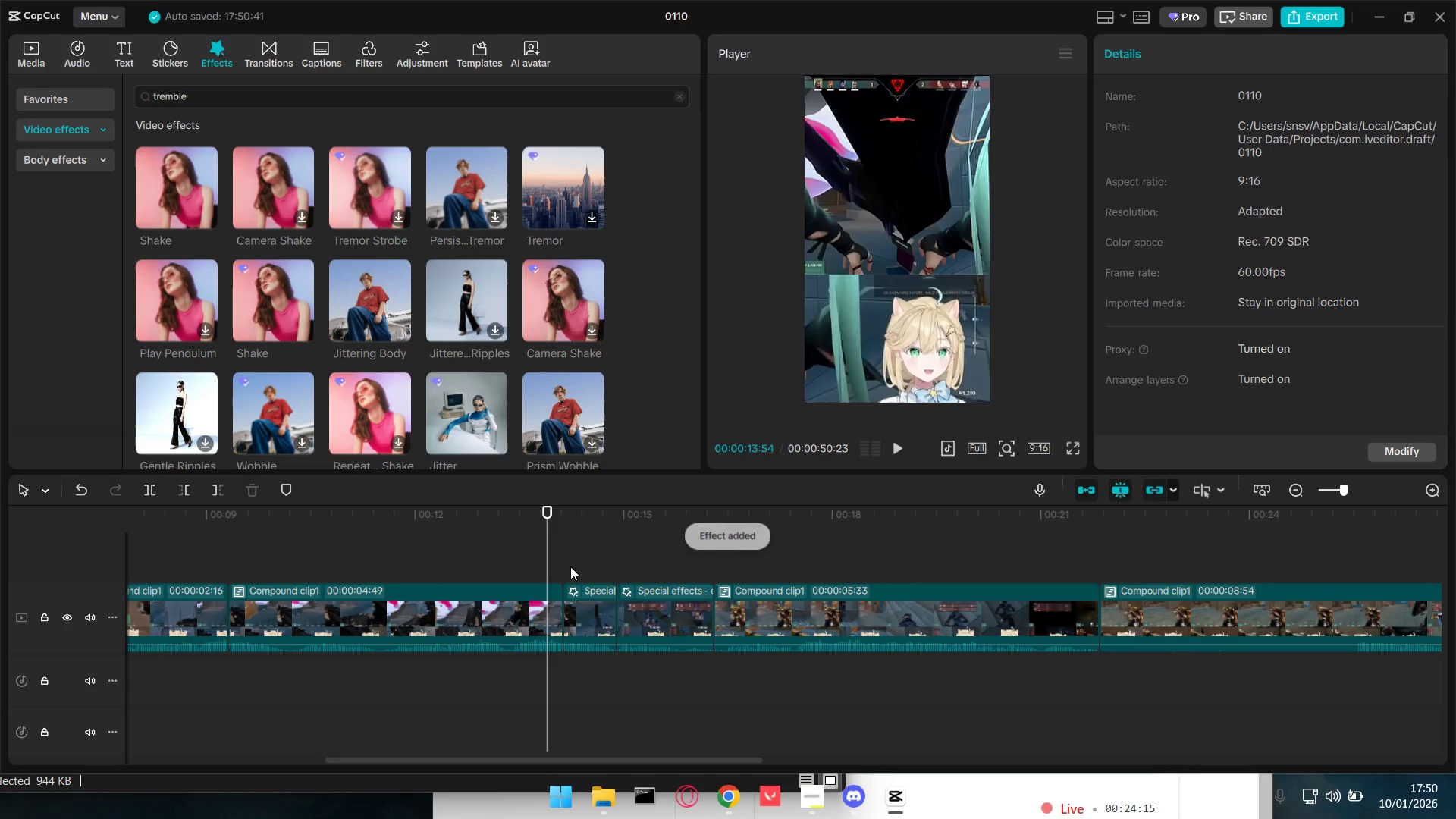 
key(Space)
 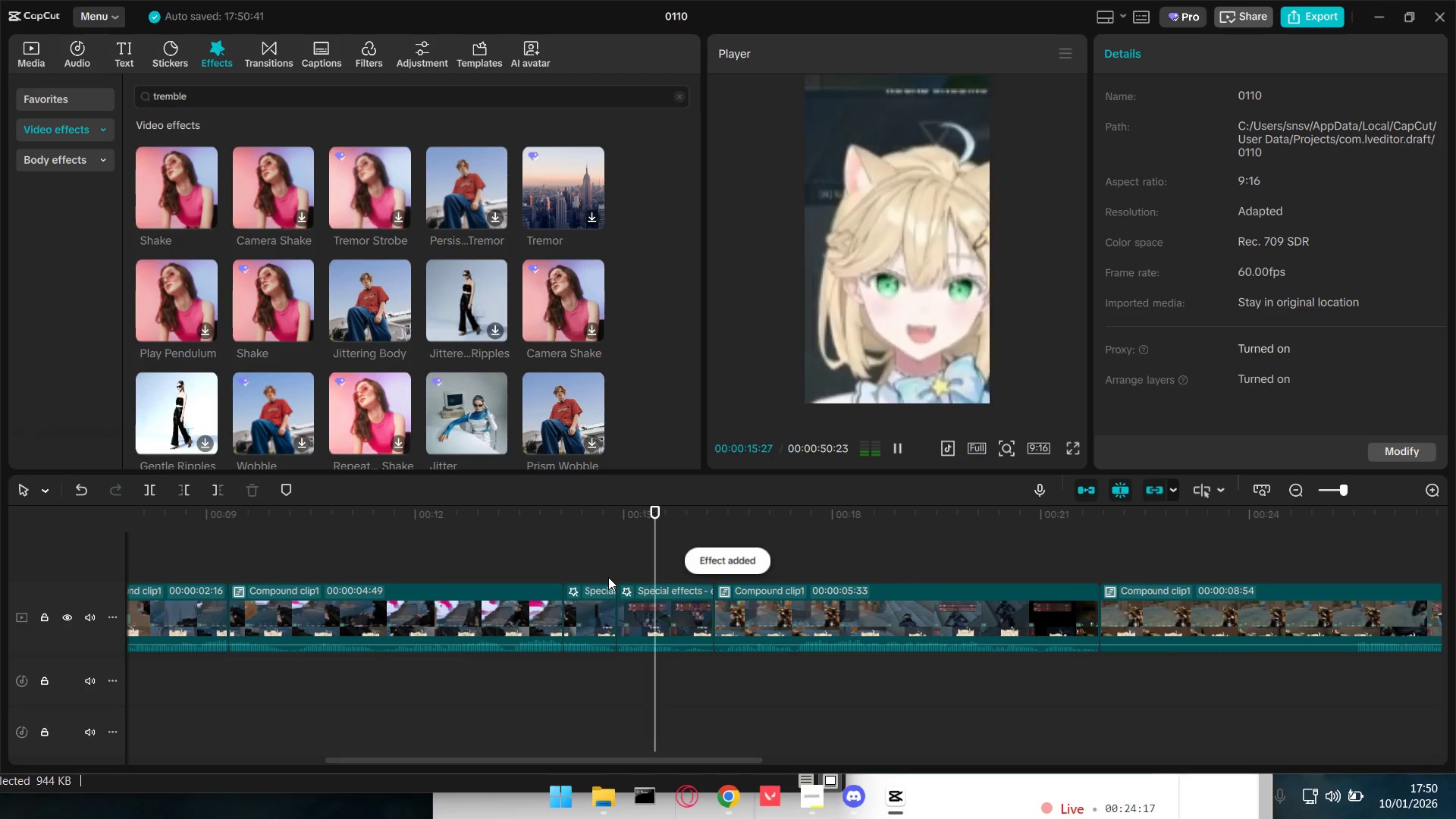 
key(Space)
 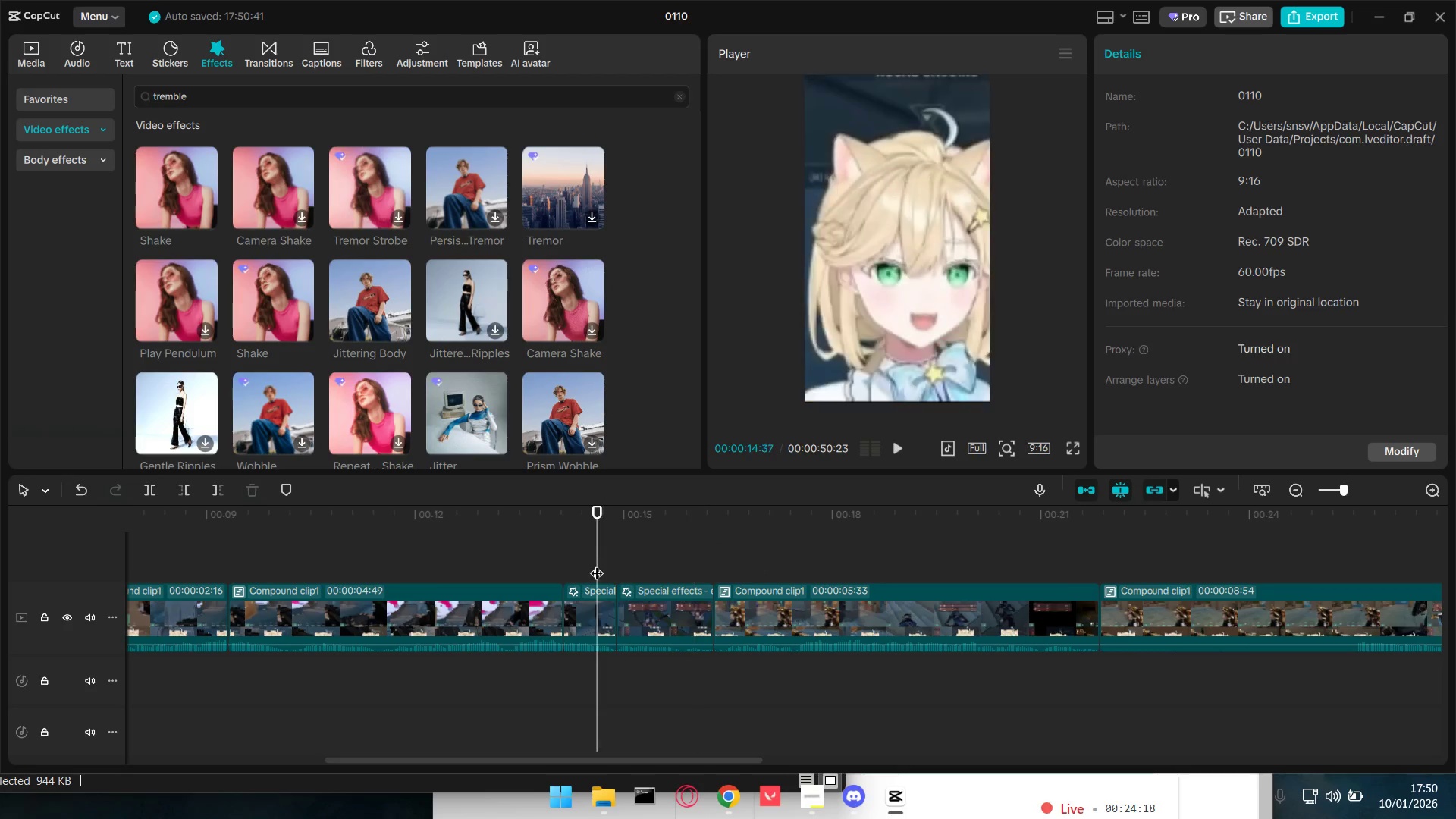 
double_click([662, 613])
 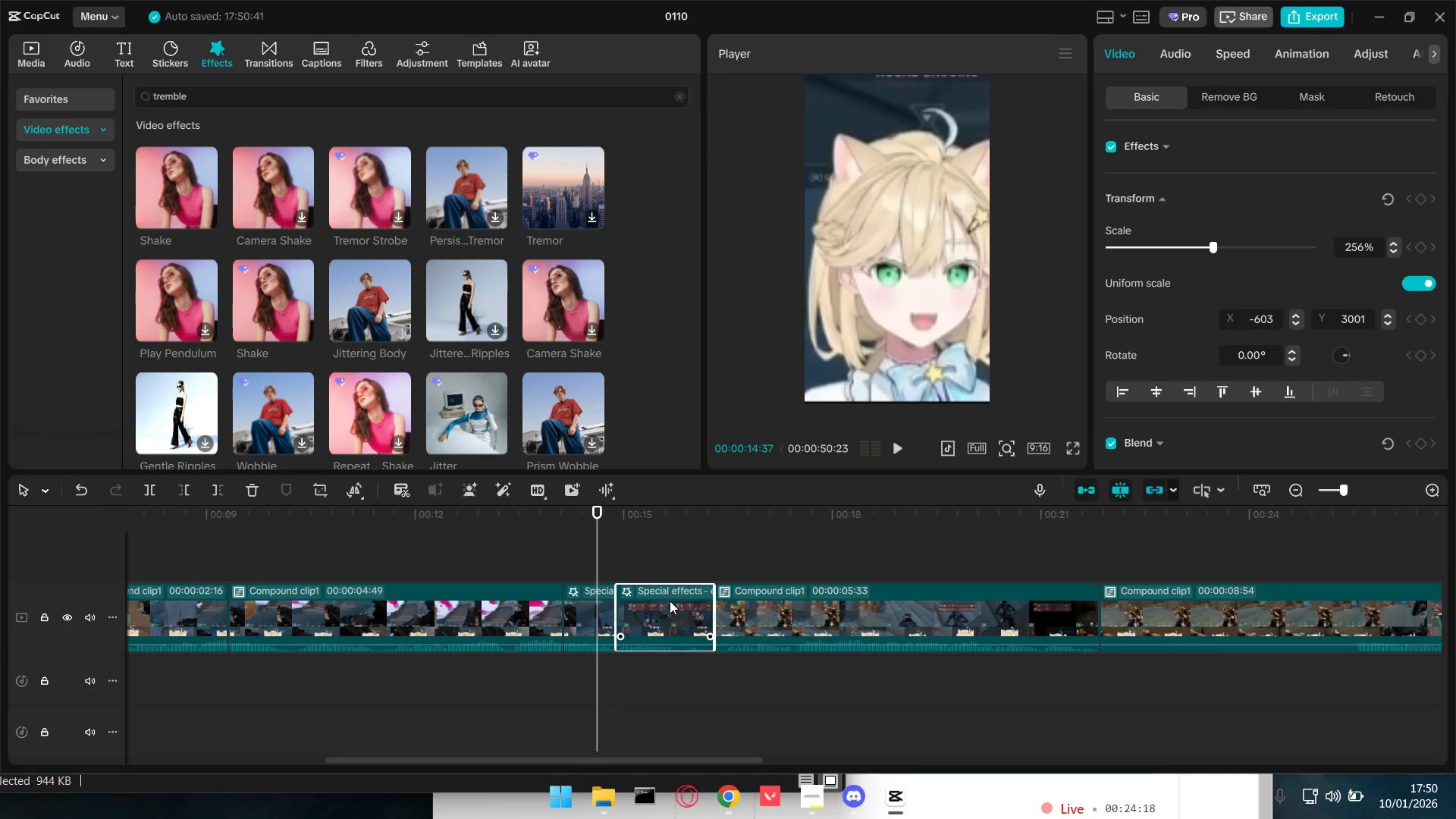 
triple_click([670, 593])
 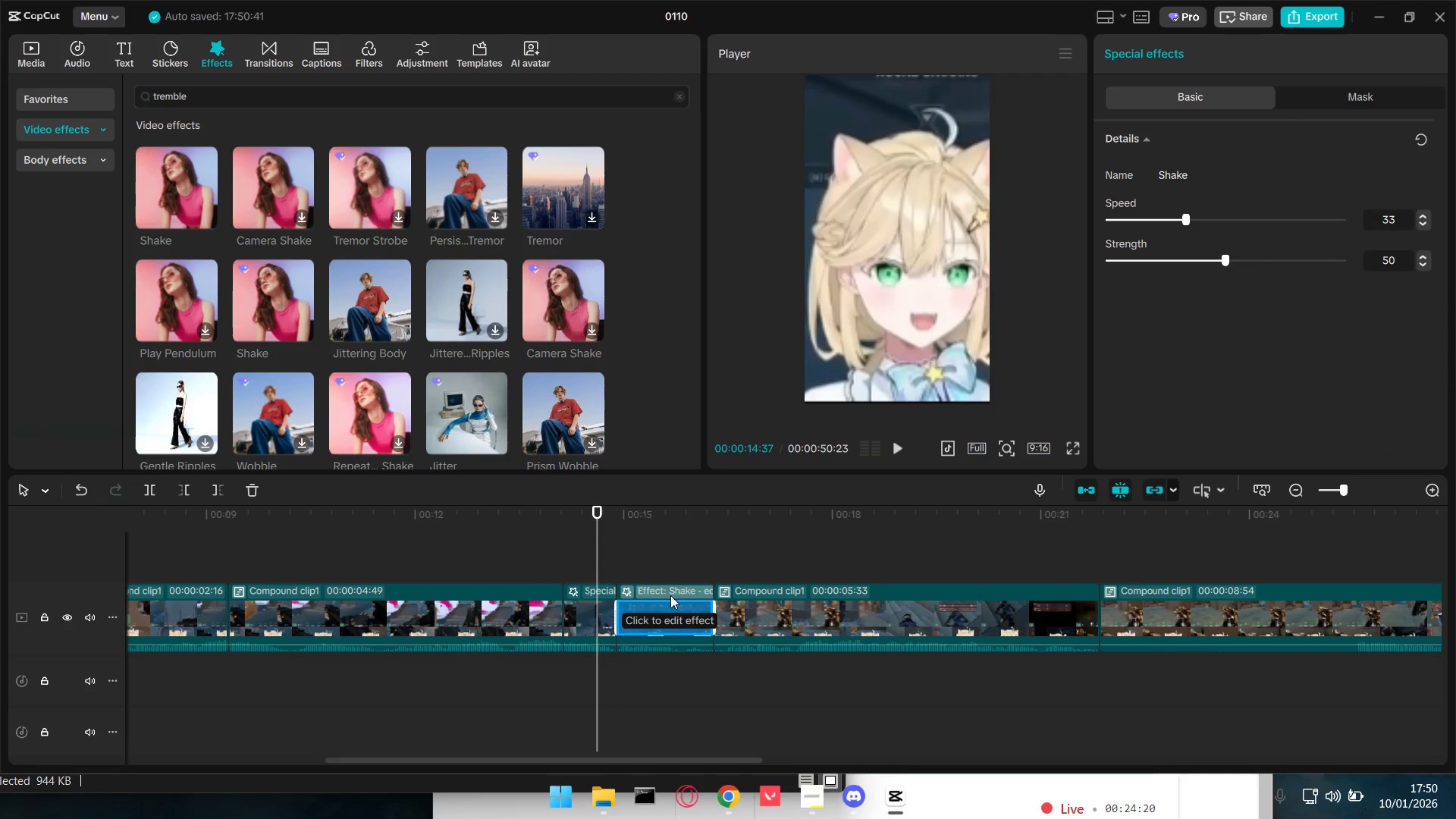 
key(Backspace)
 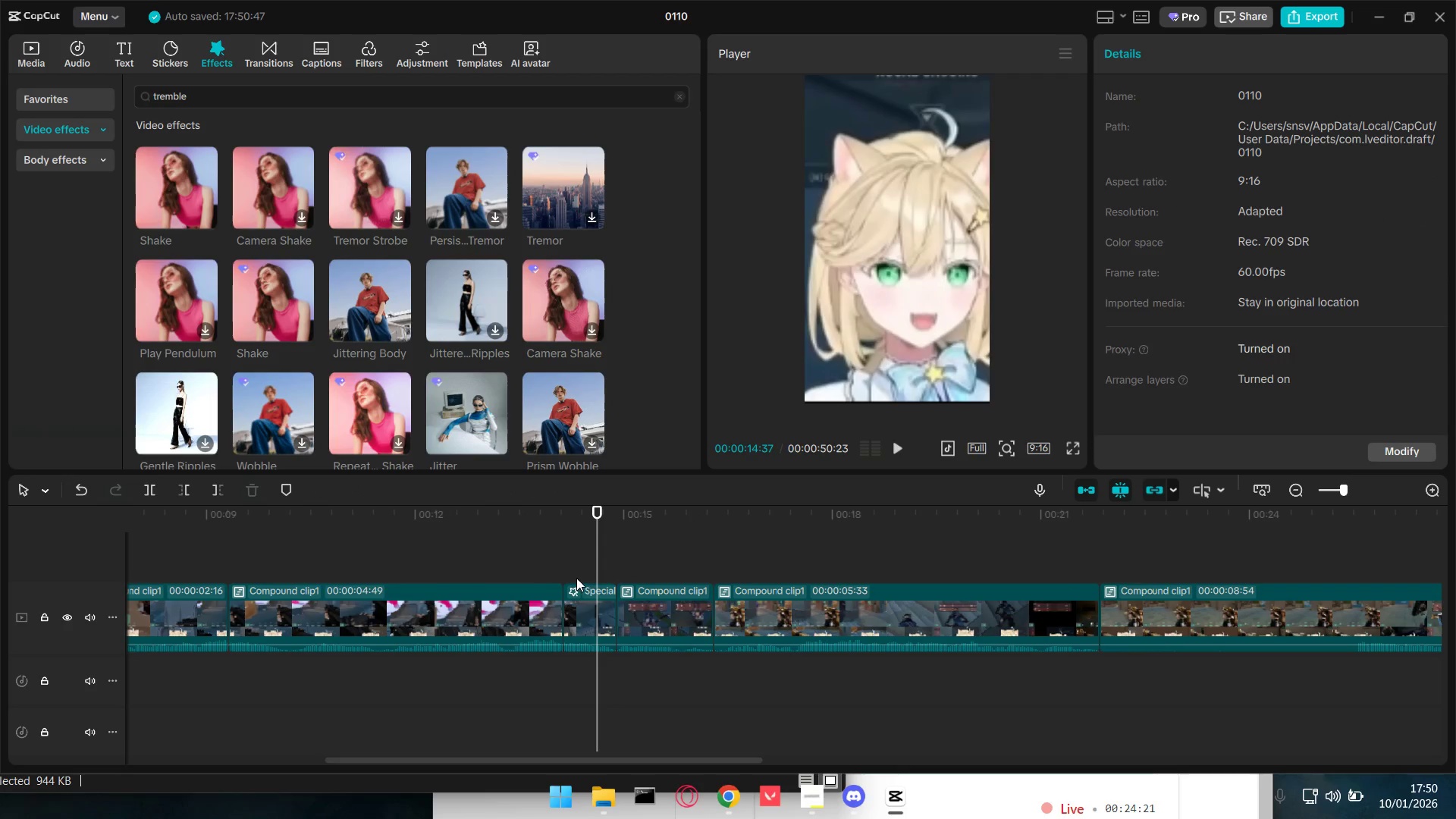 
left_click([548, 562])
 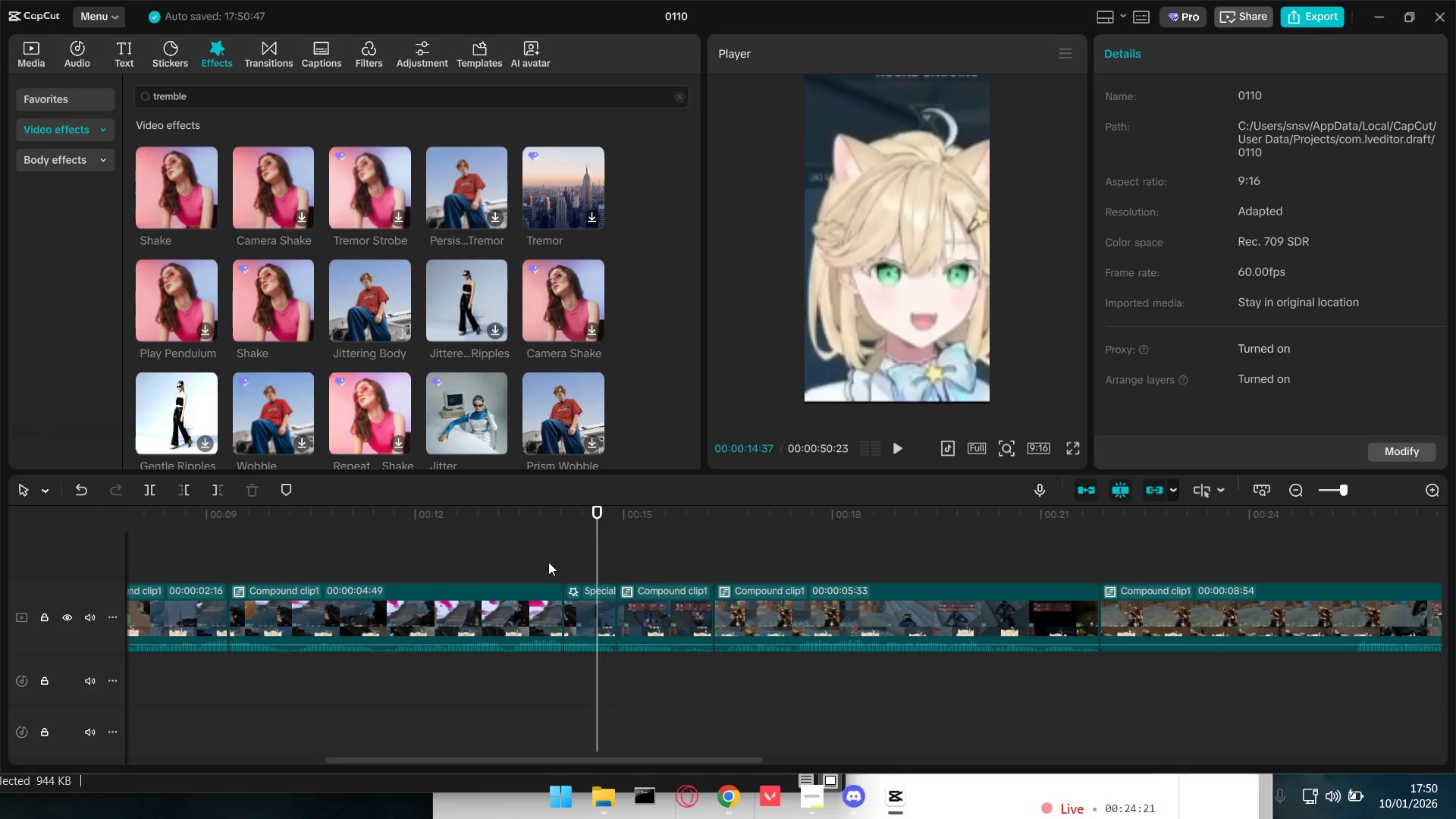 
key(Space)
 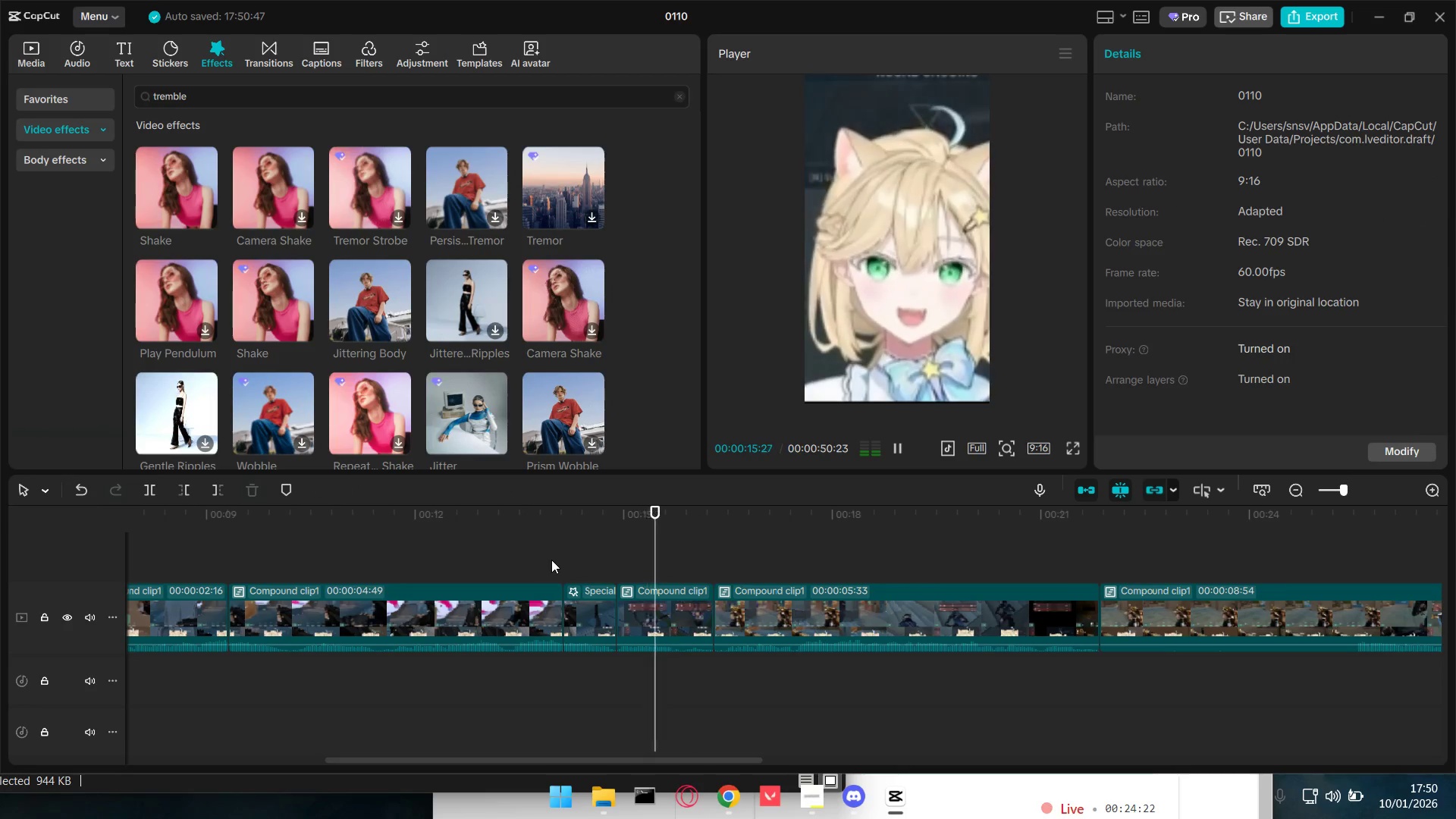 
key(Space)
 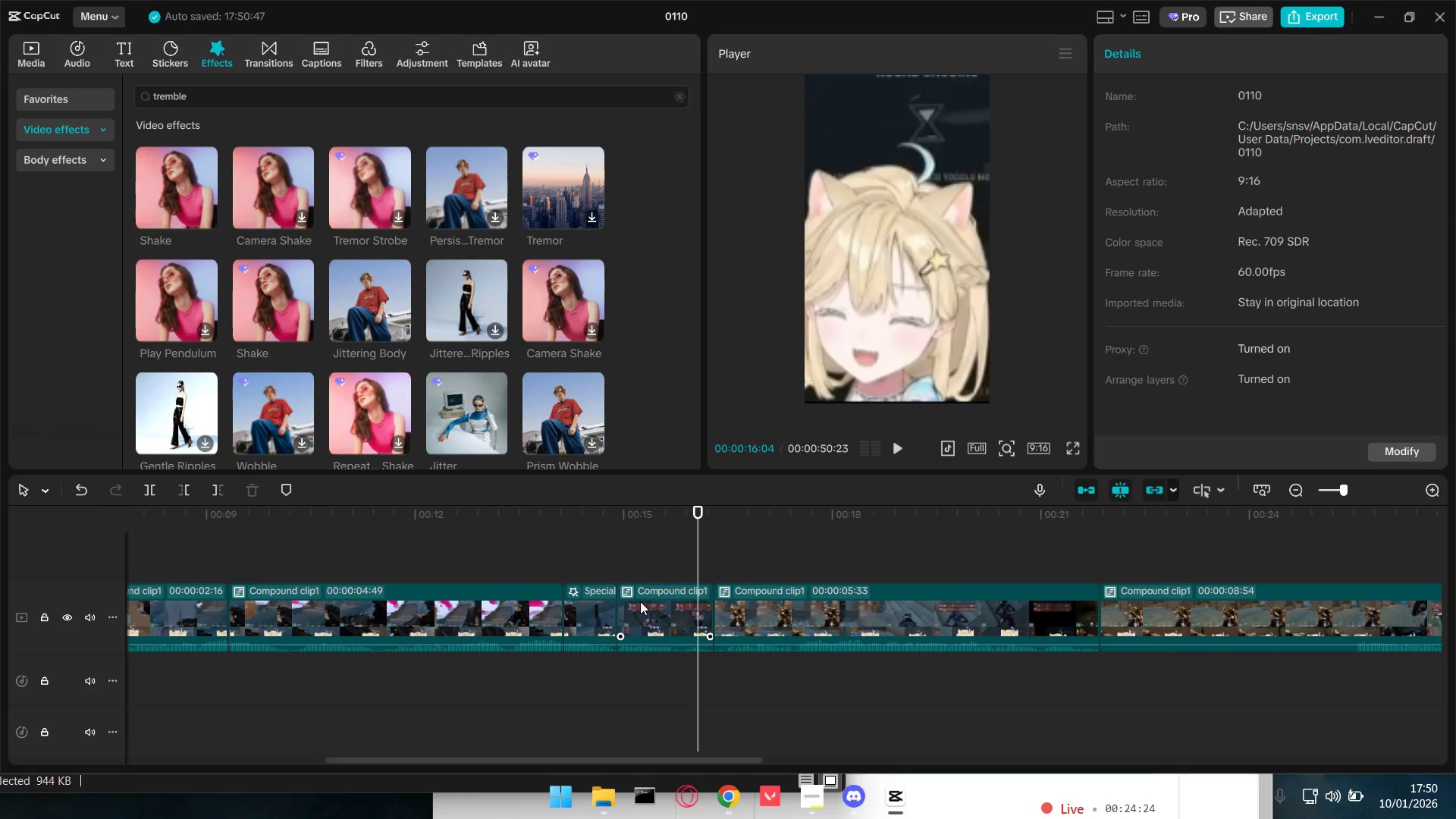 
key(Space)
 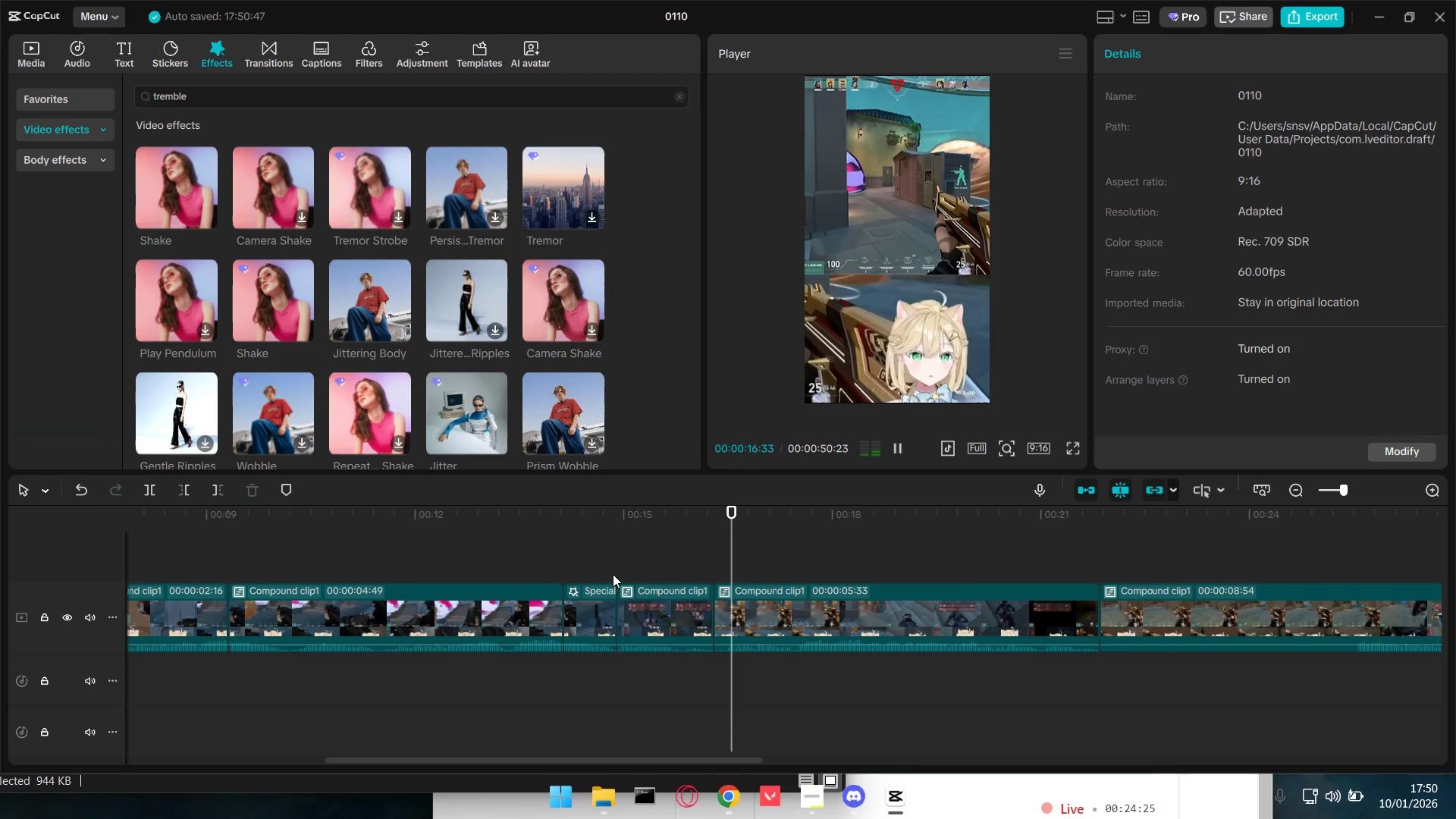 
key(Space)
 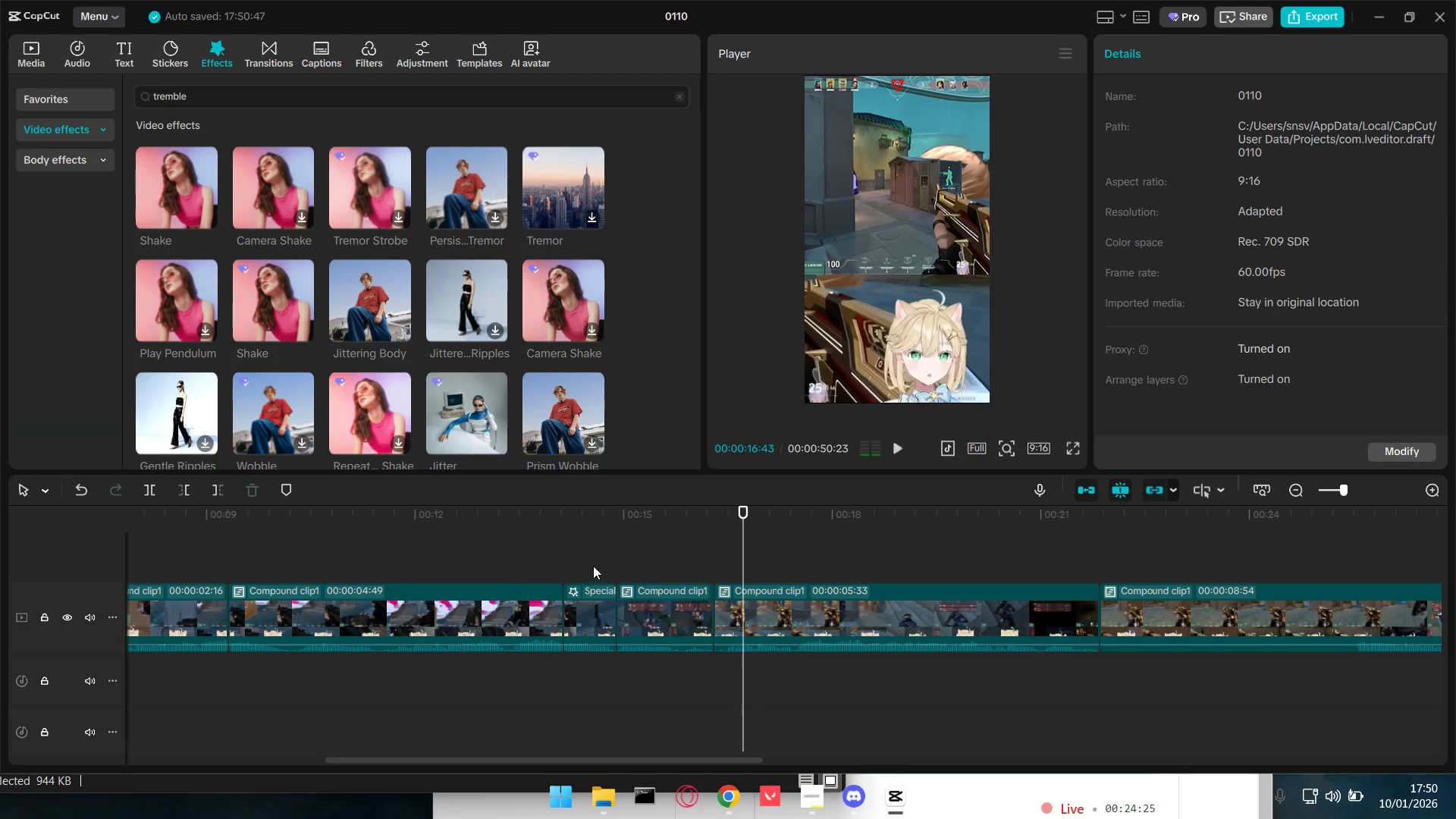 
left_click([593, 566])
 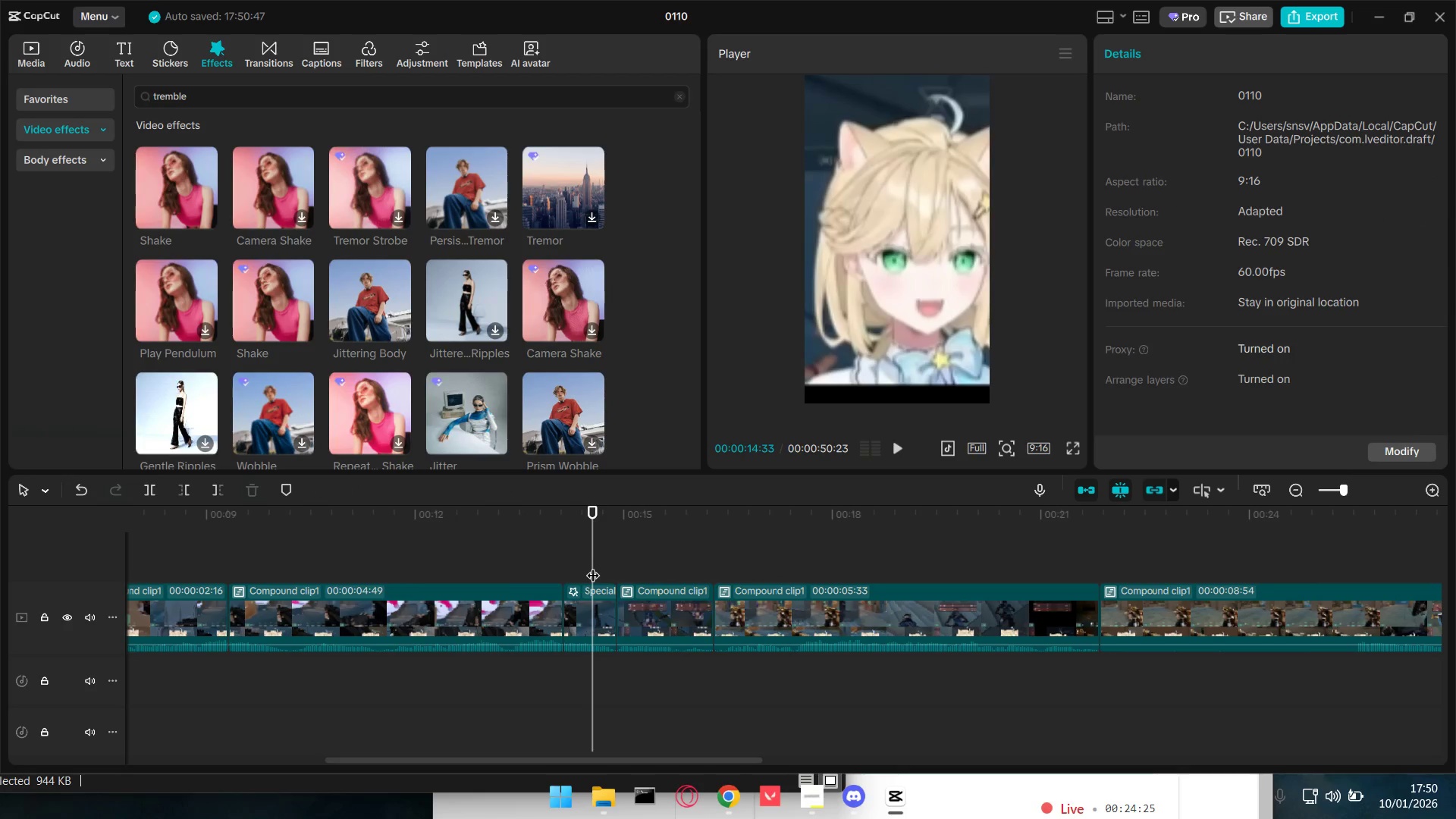 
left_click_drag(start_coordinate=[593, 566], to_coordinate=[565, 562])
 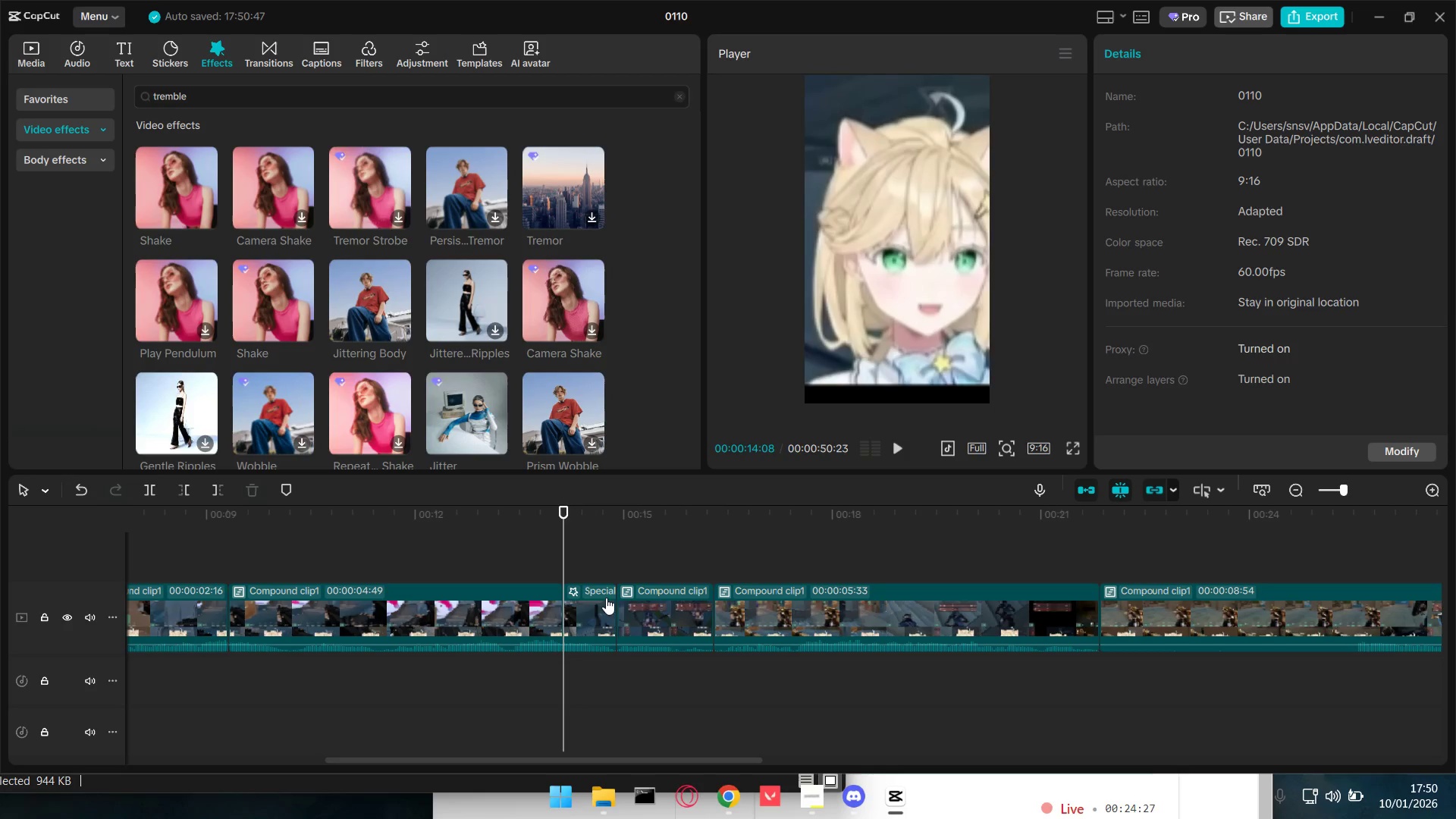 
left_click([606, 600])
 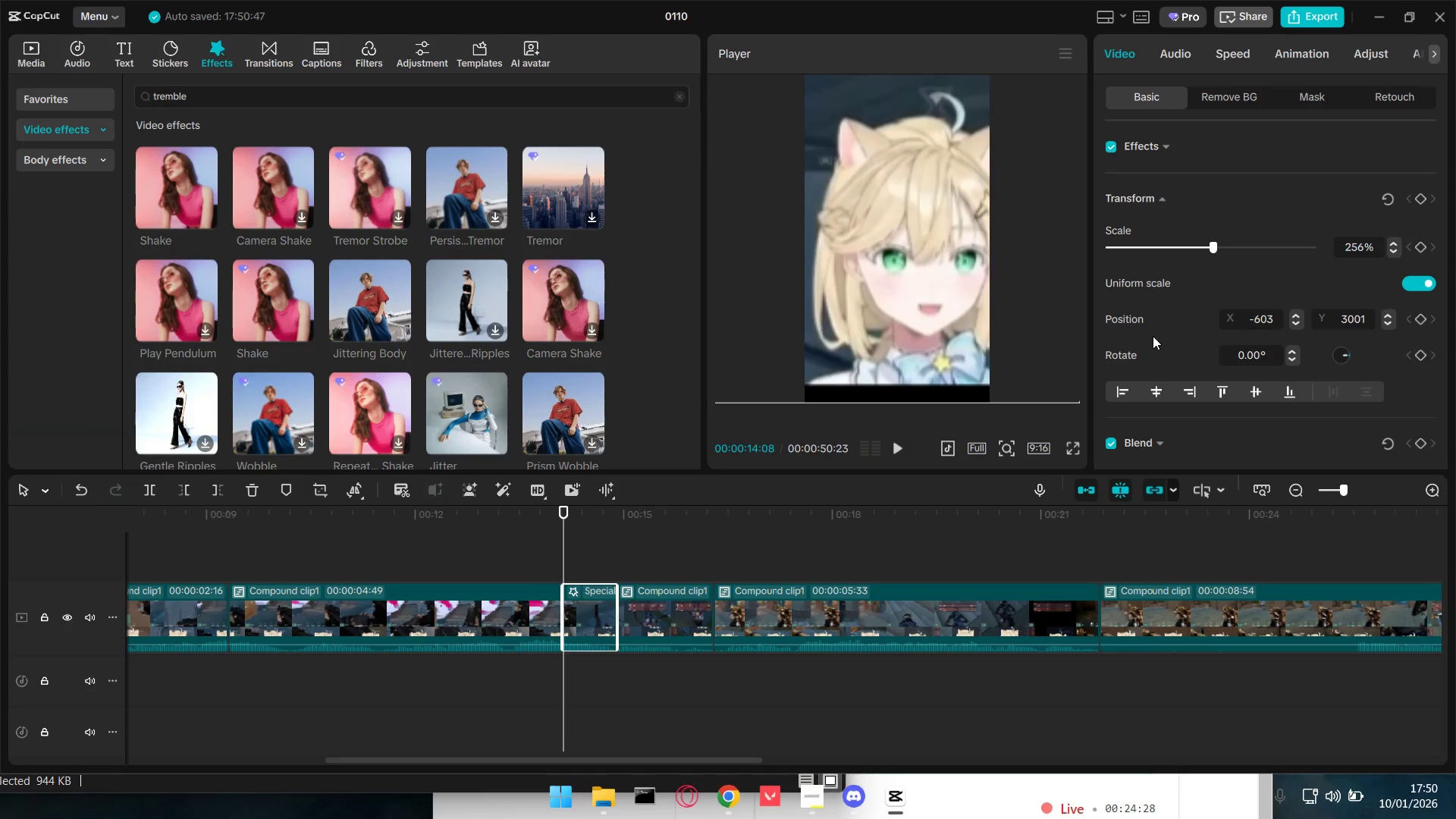 
scroll: coordinate [1178, 316], scroll_direction: up, amount: 2.0
 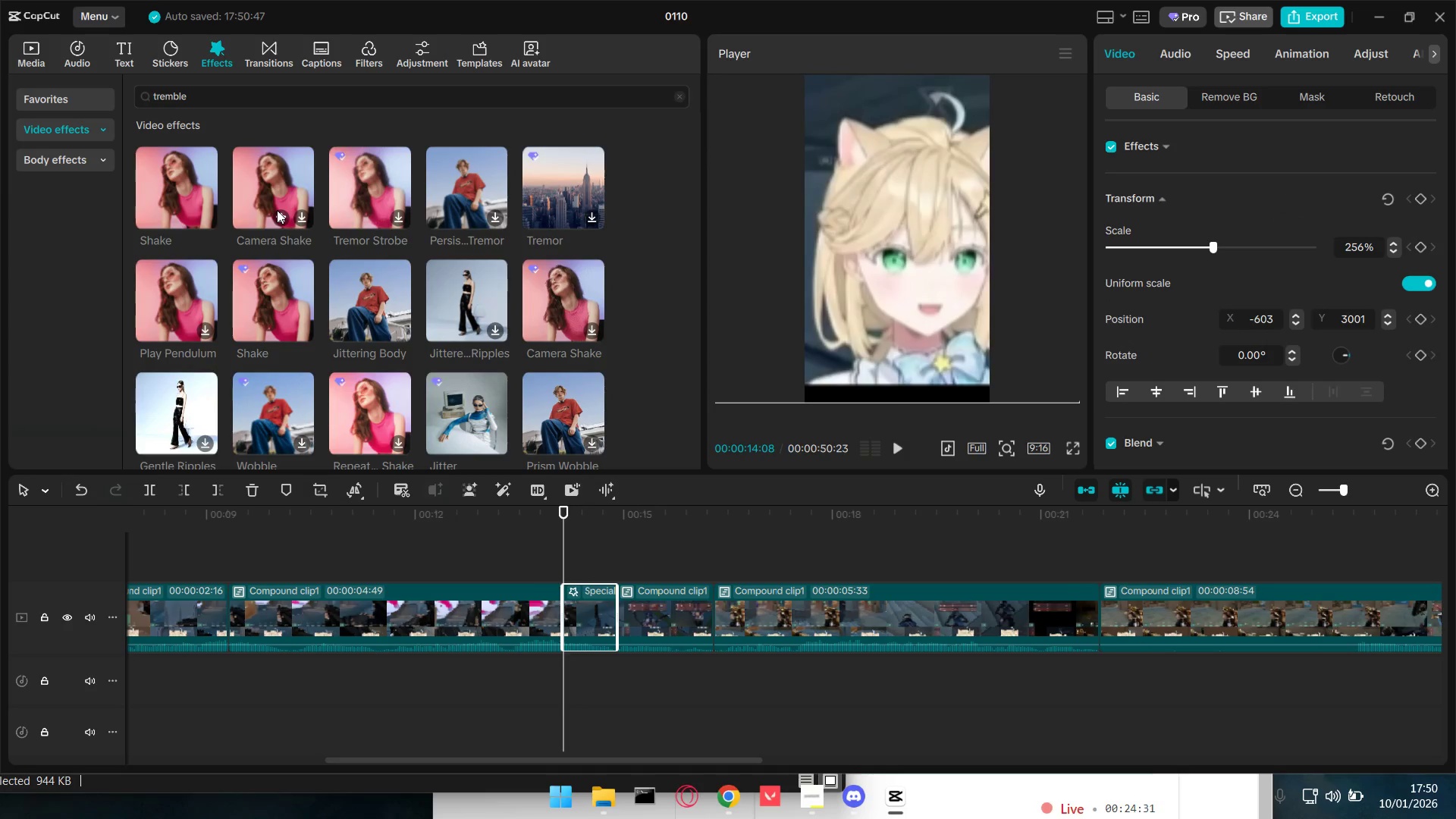 
left_click_drag(start_coordinate=[278, 193], to_coordinate=[629, 609])
 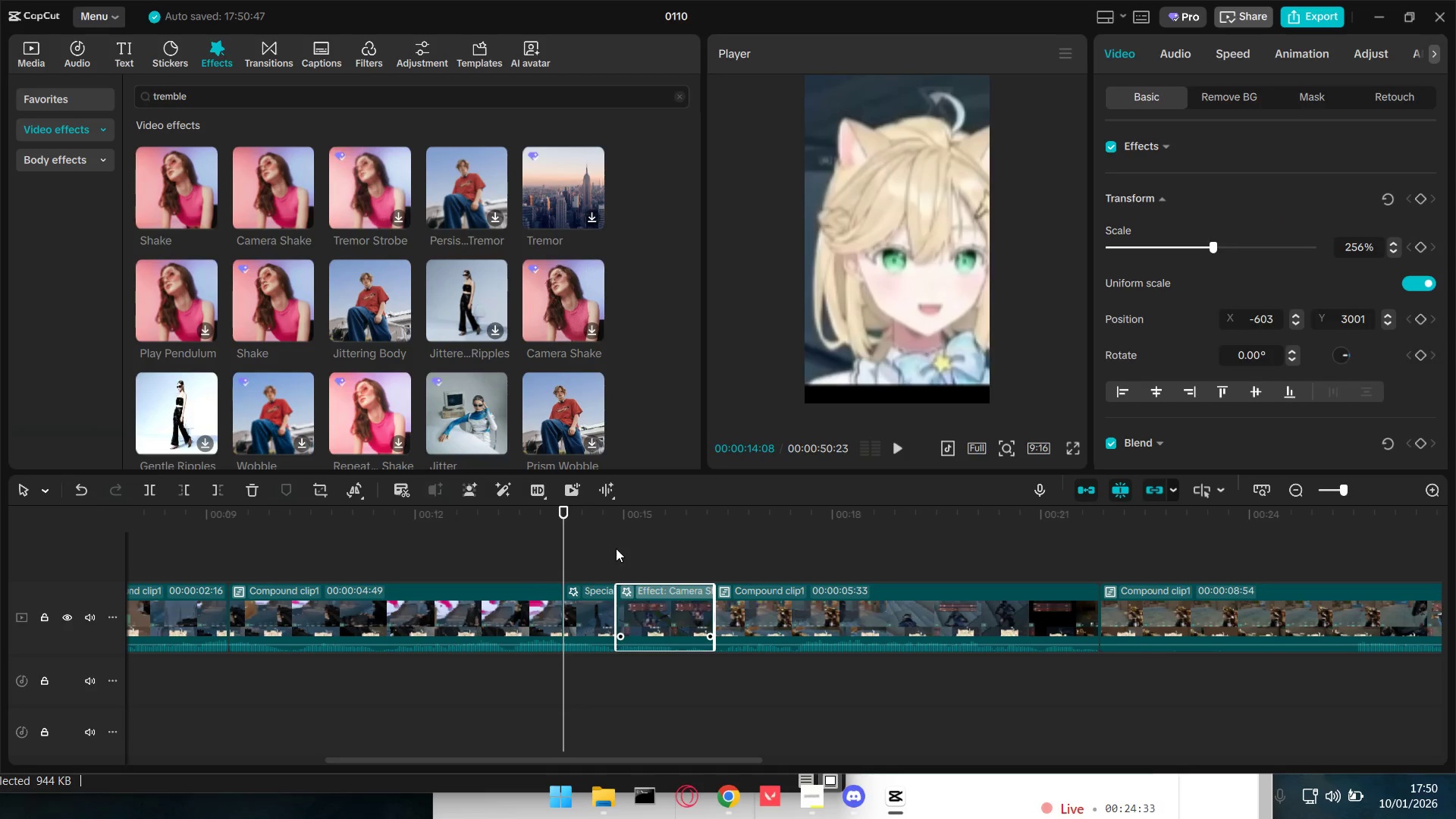 
key(Space)
 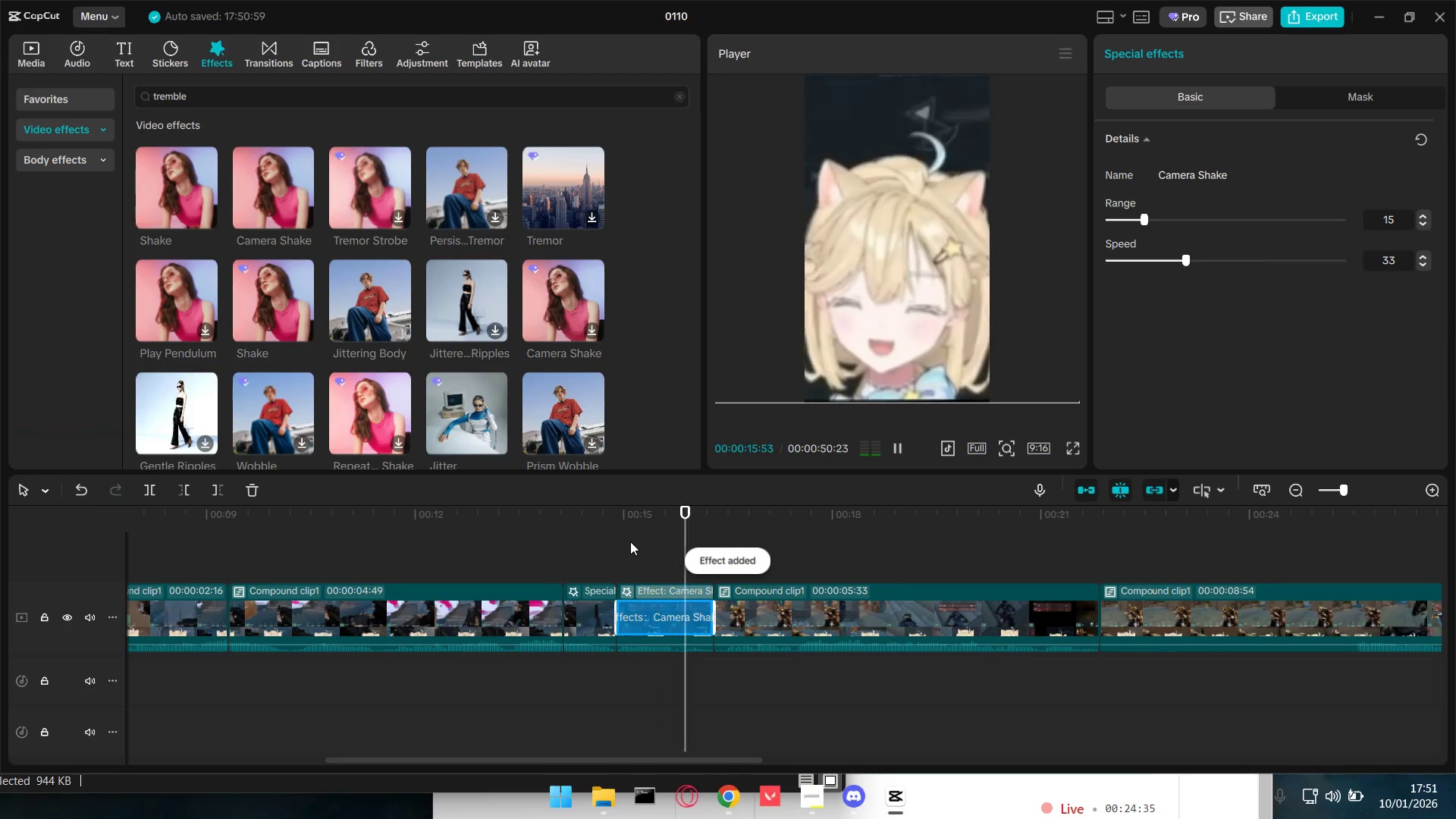 
key(Space)
 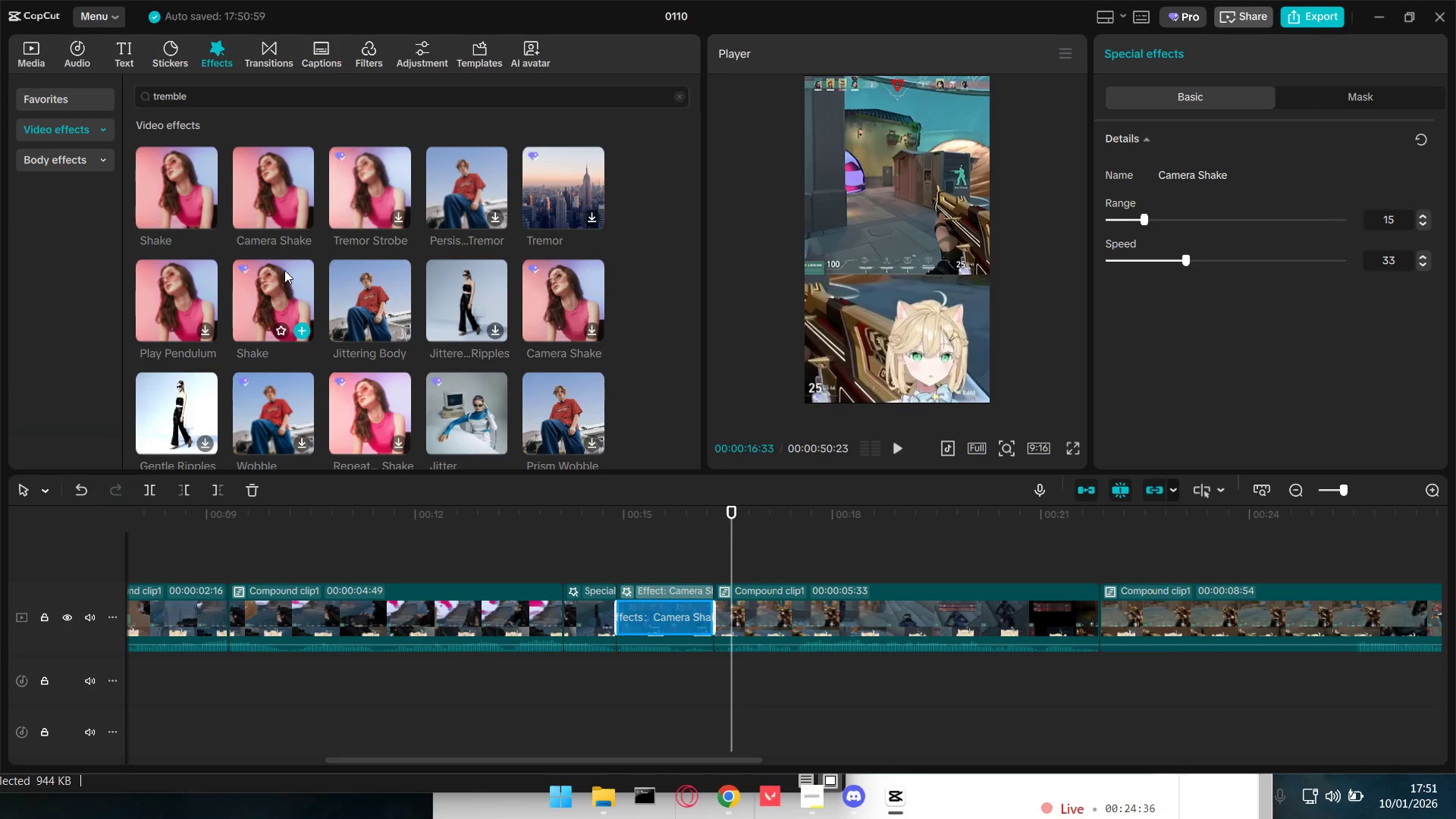 
left_click([265, 187])
 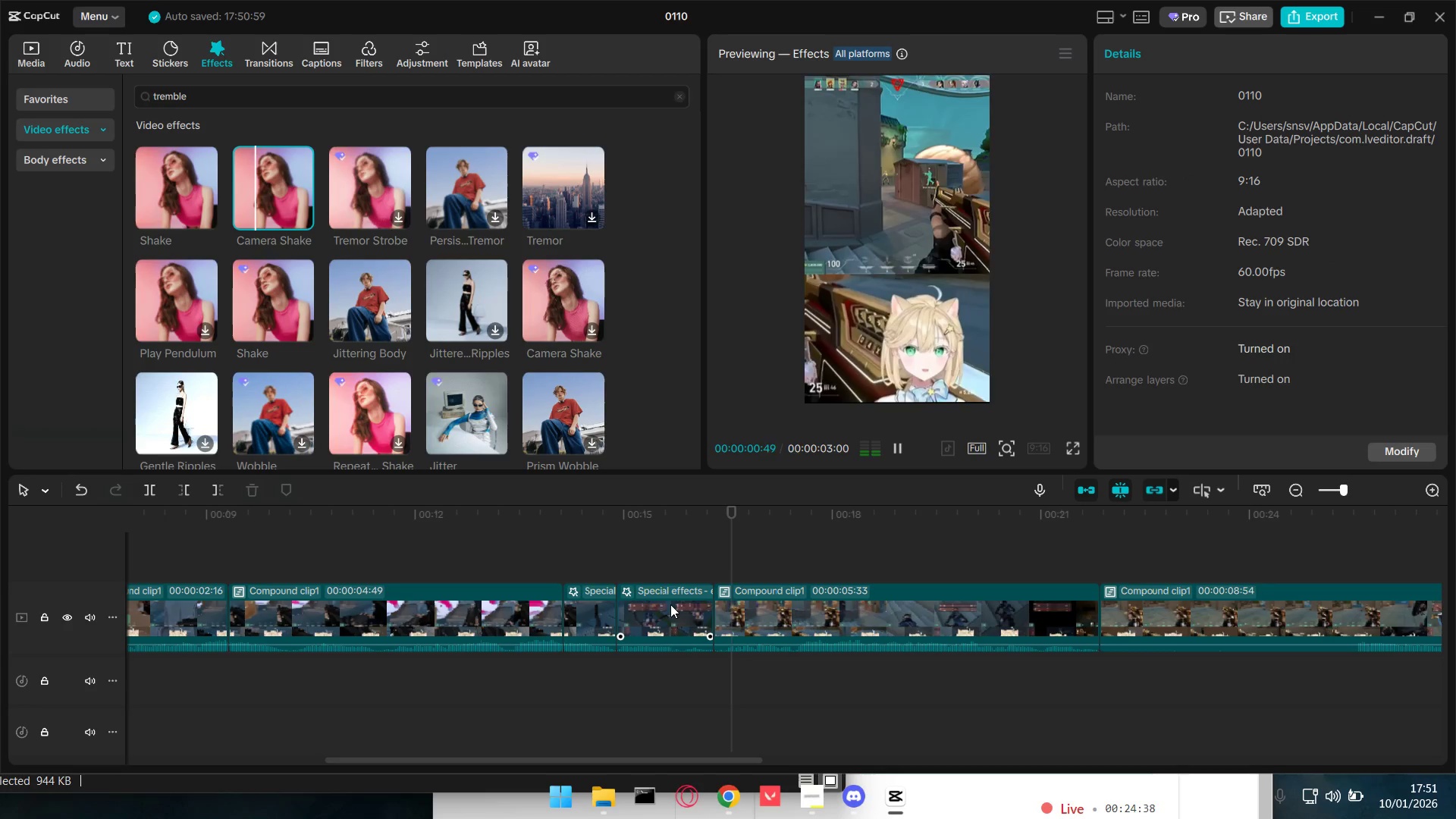 
double_click([664, 594])
 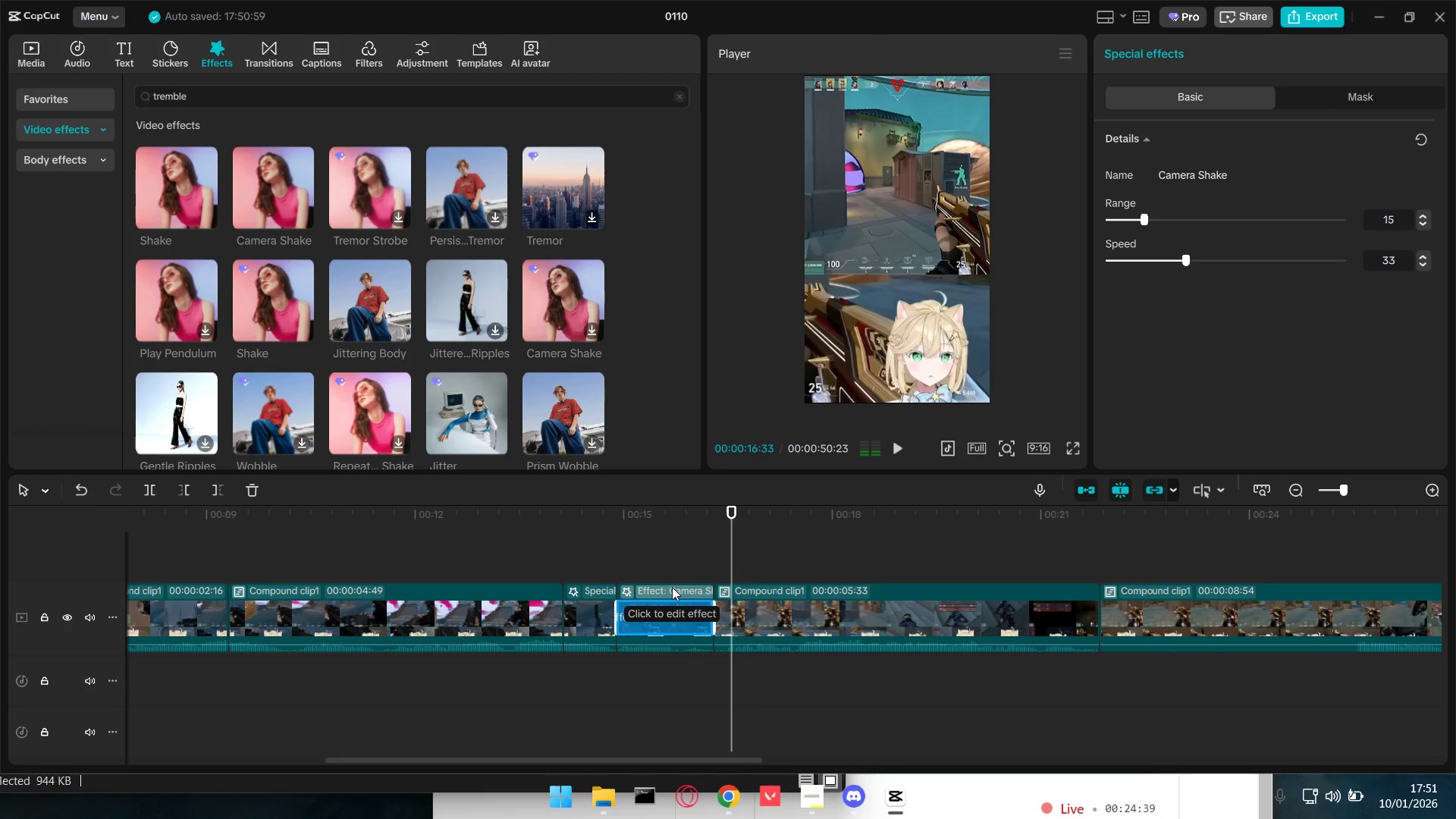 
key(Backspace)
 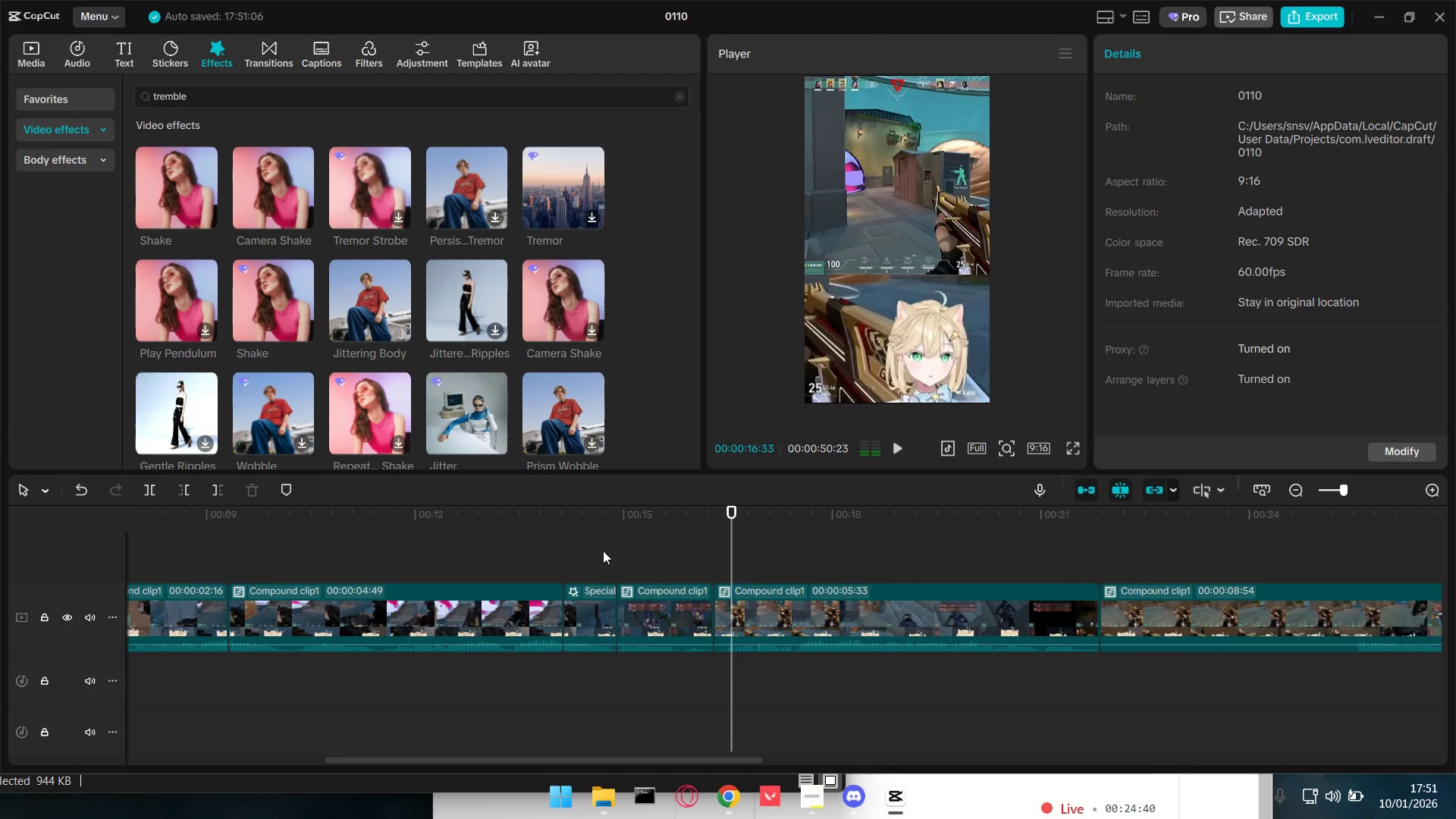 
left_click([601, 553])
 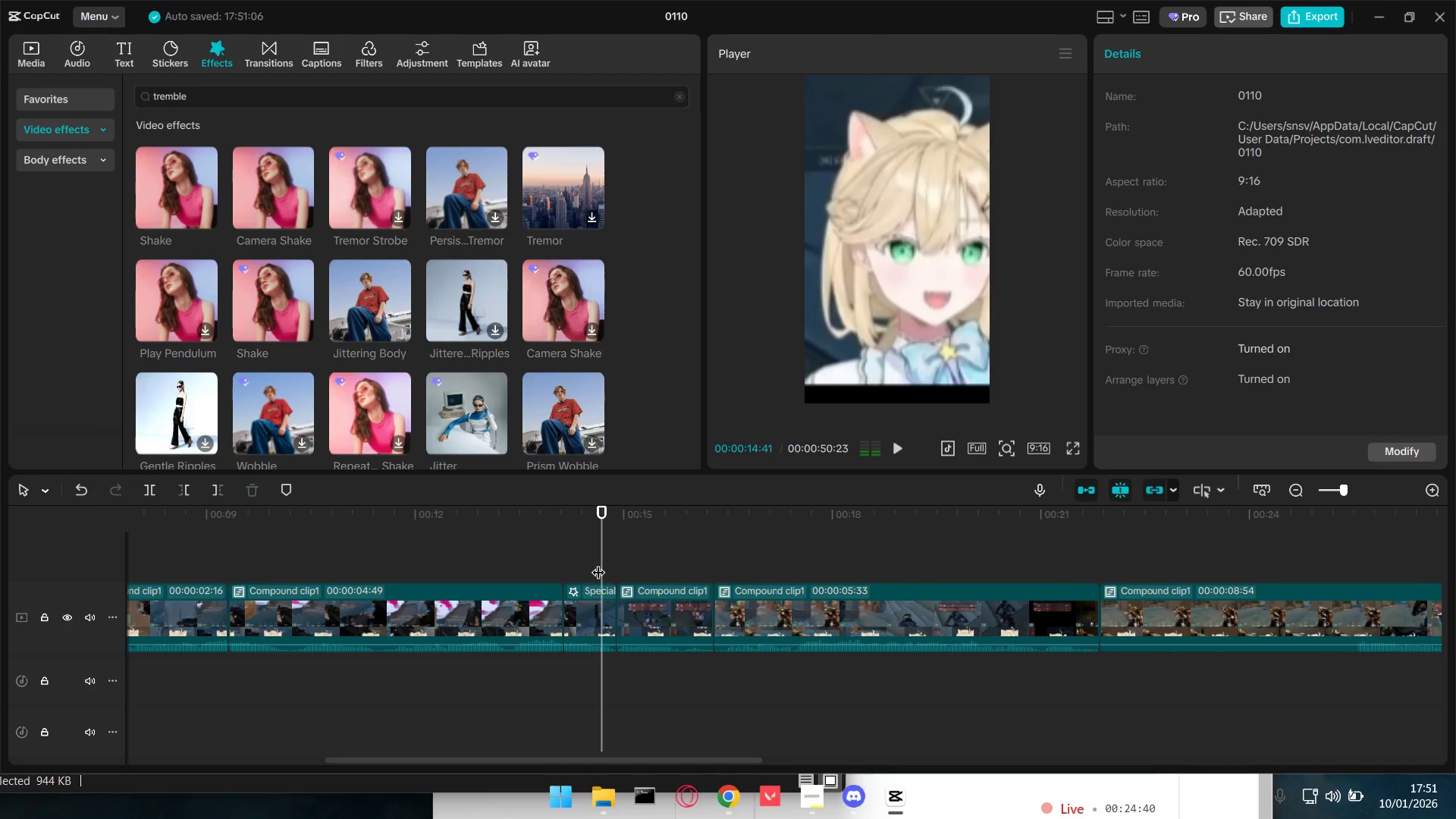 
left_click_drag(start_coordinate=[599, 563], to_coordinate=[579, 563])
 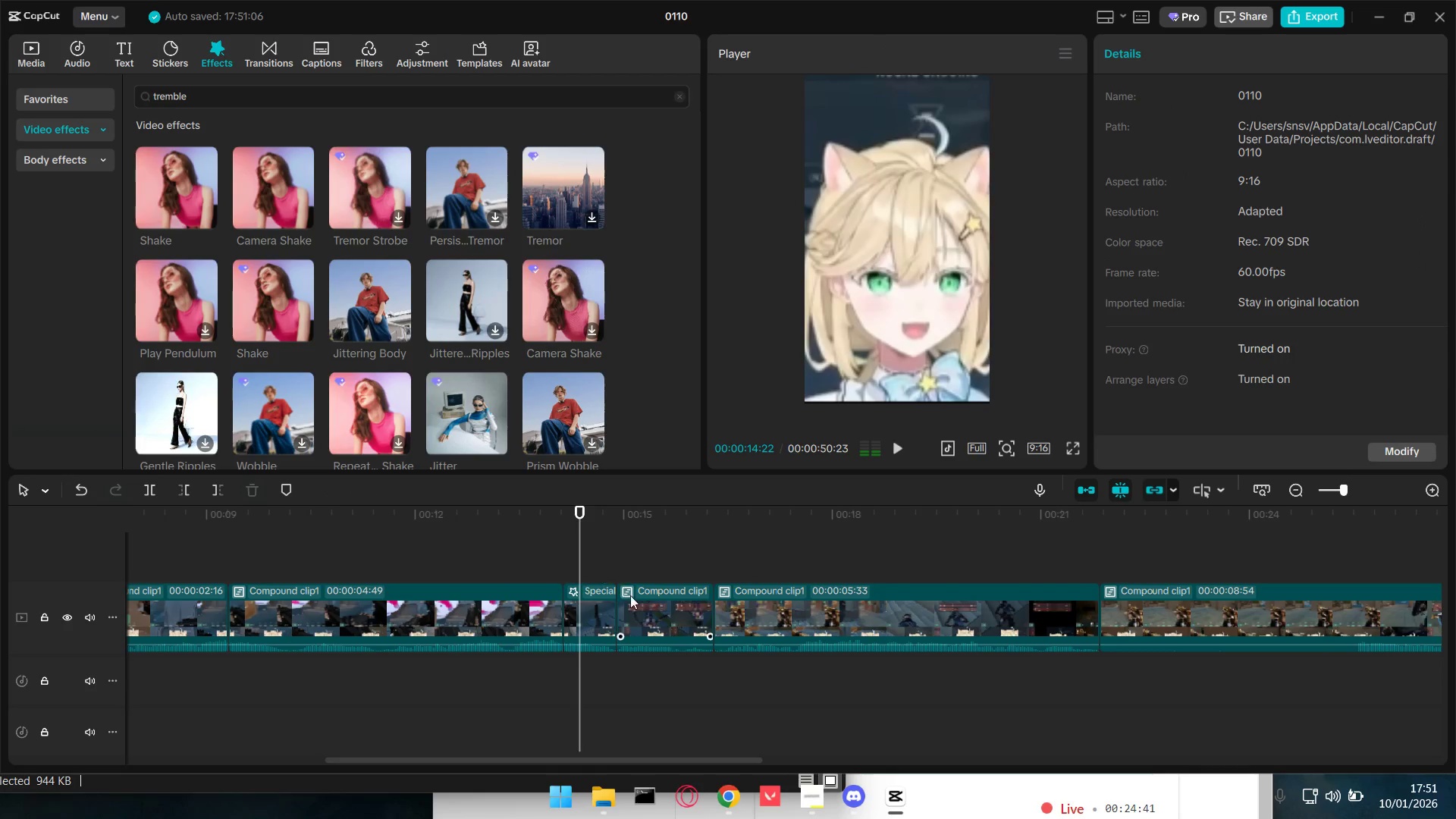 
key(Control+Z)
 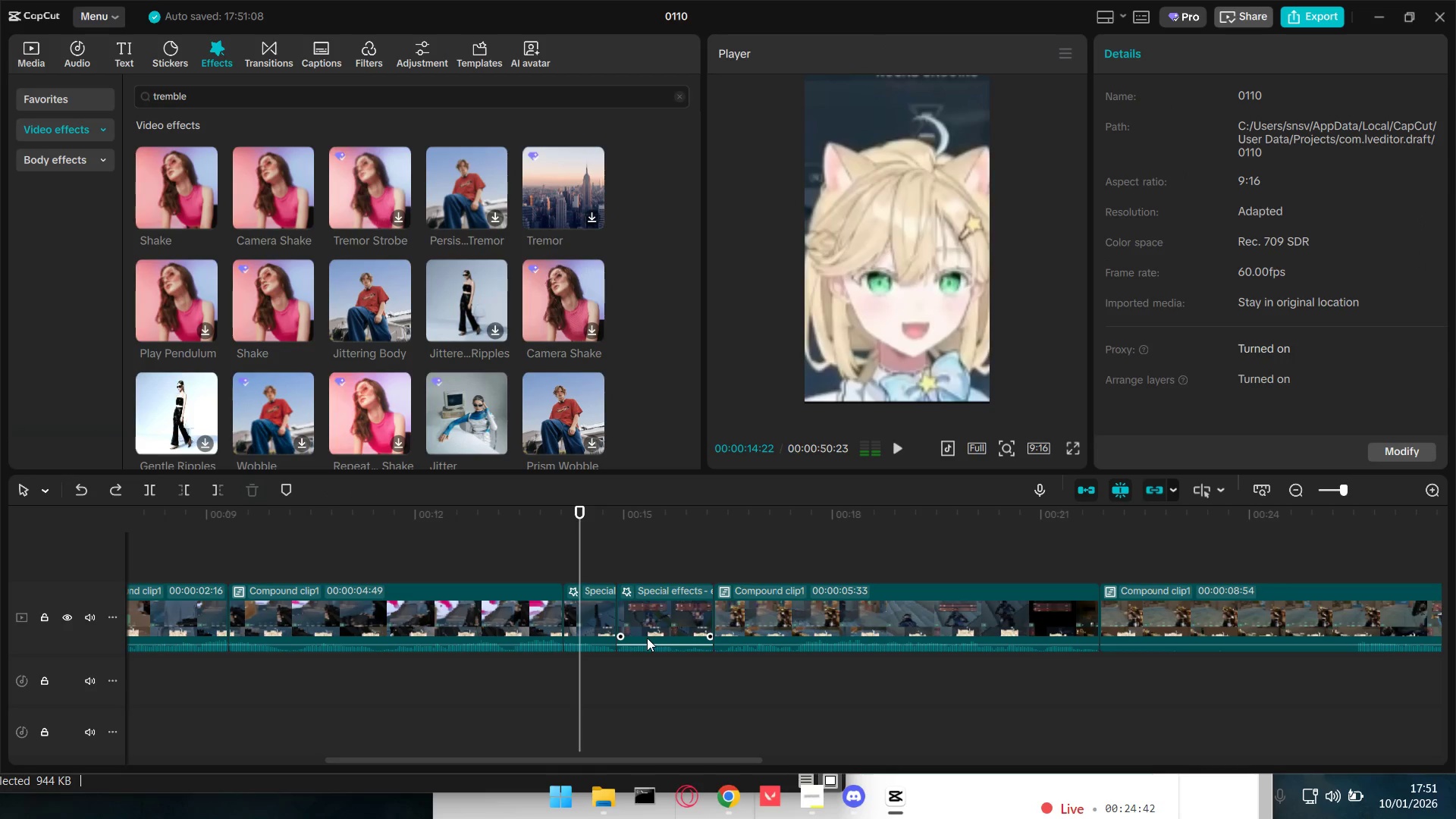 
key(Control+Z)
 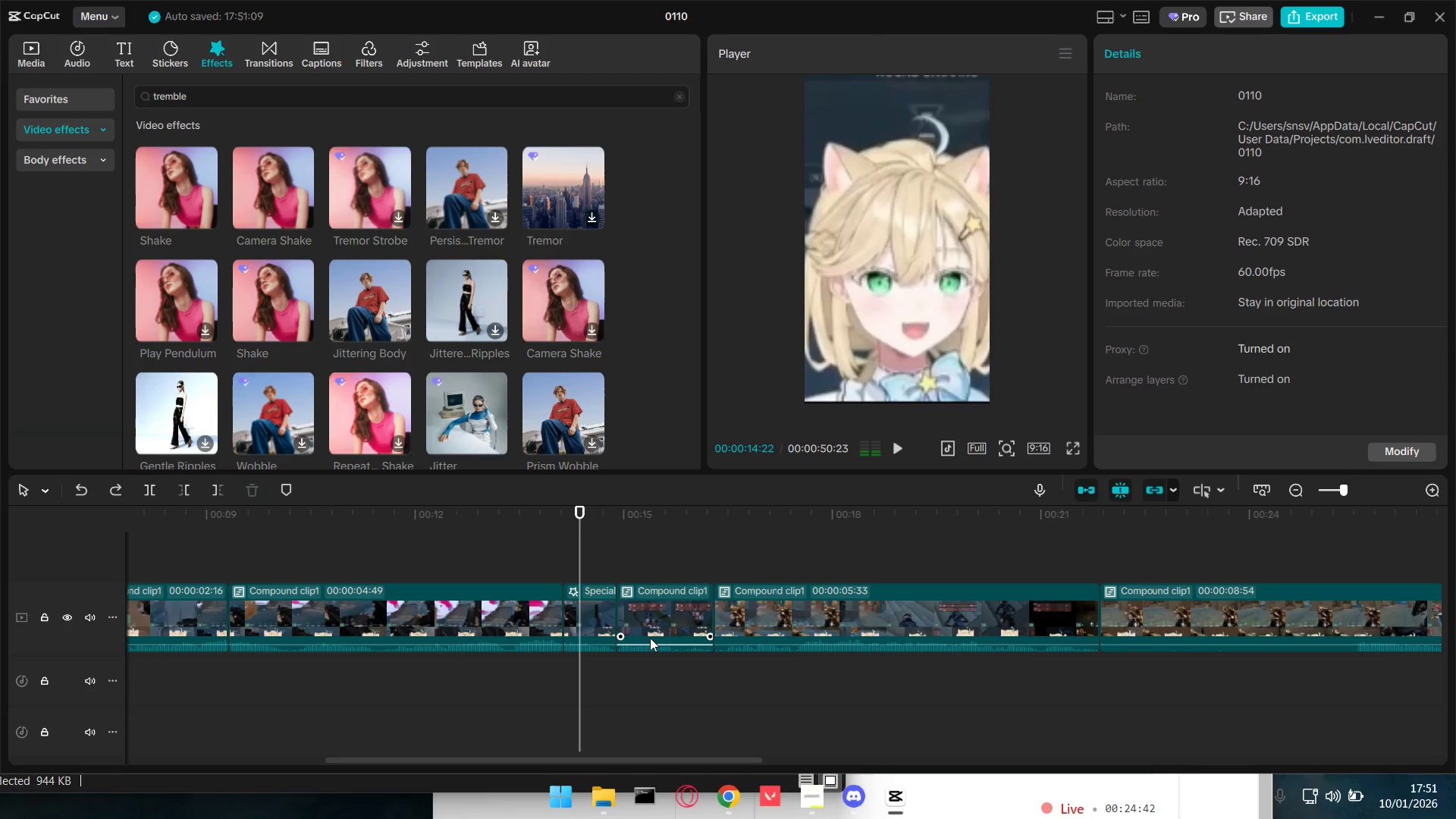 
key(Control+Z)
 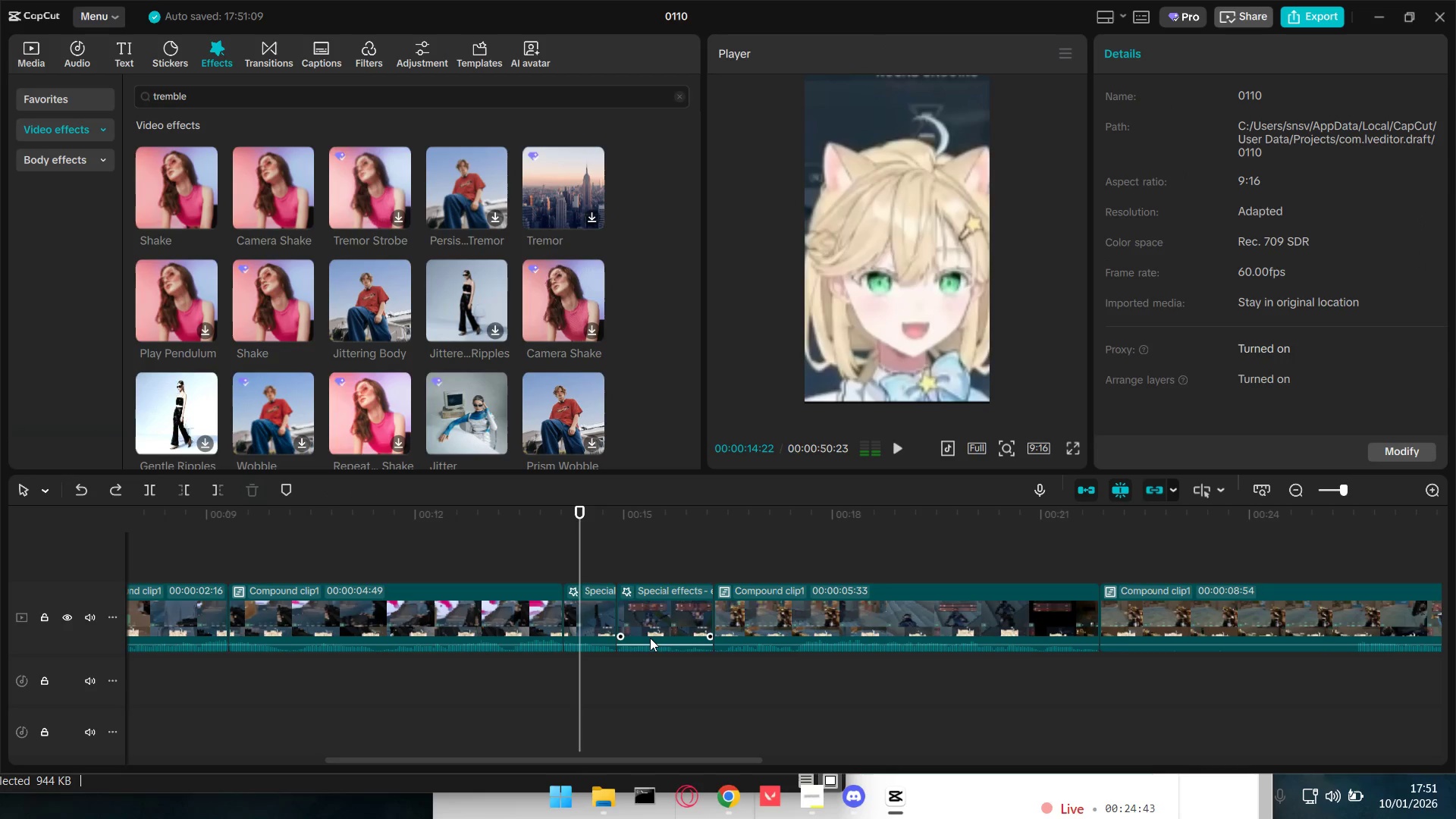 
key(Control+Z)
 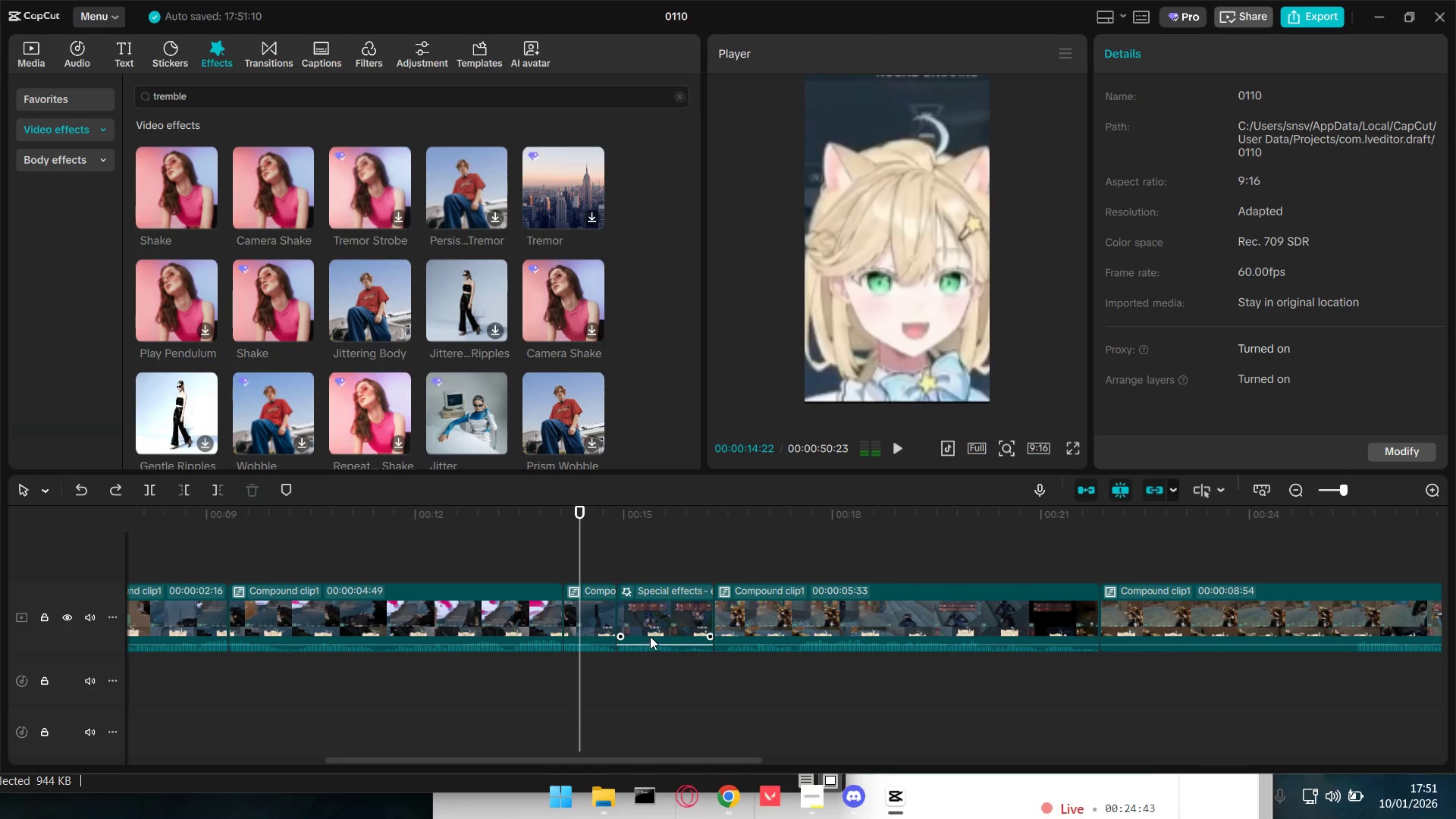 
key(Control+Z)
 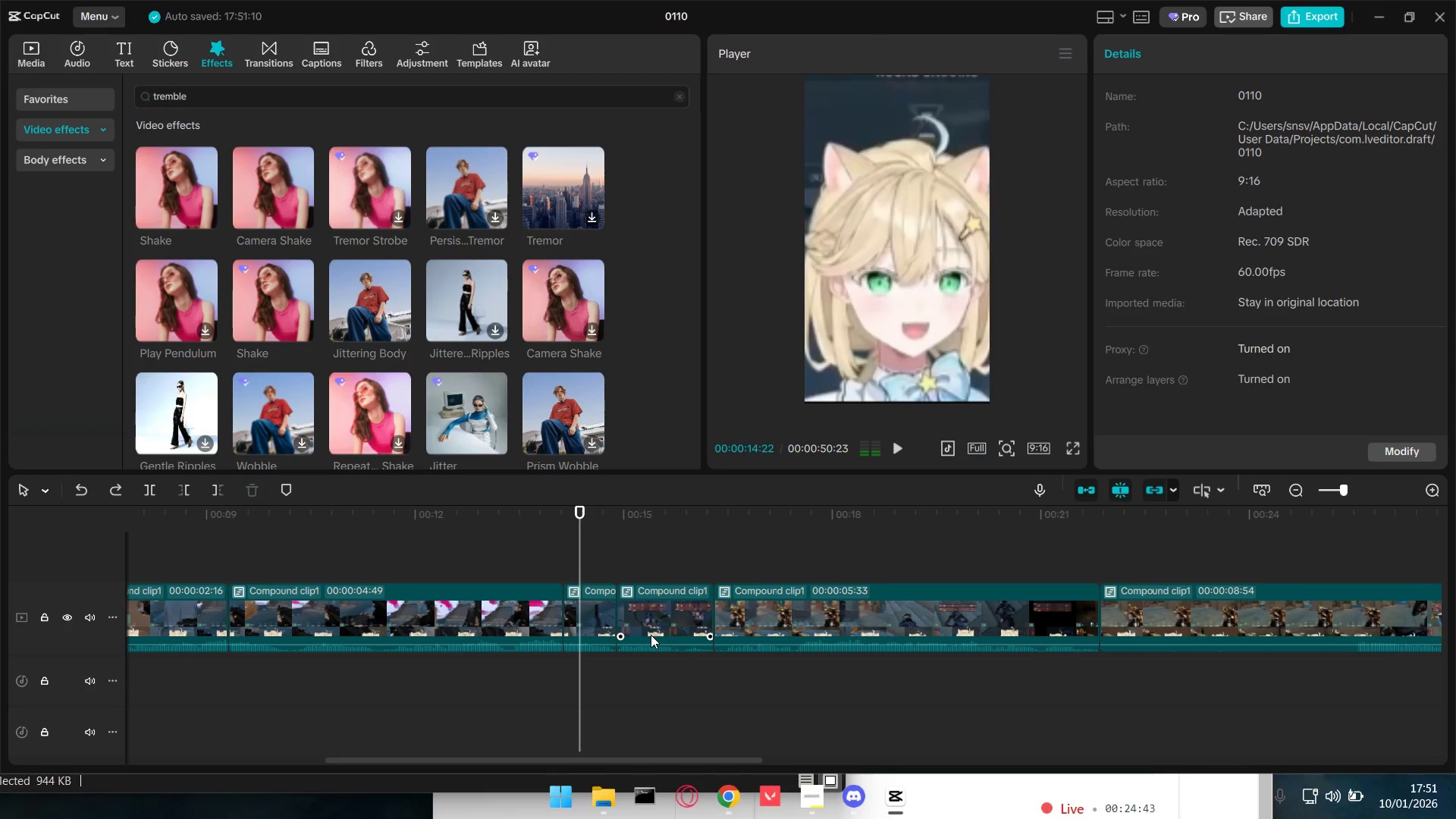 
key(Control+Z)
 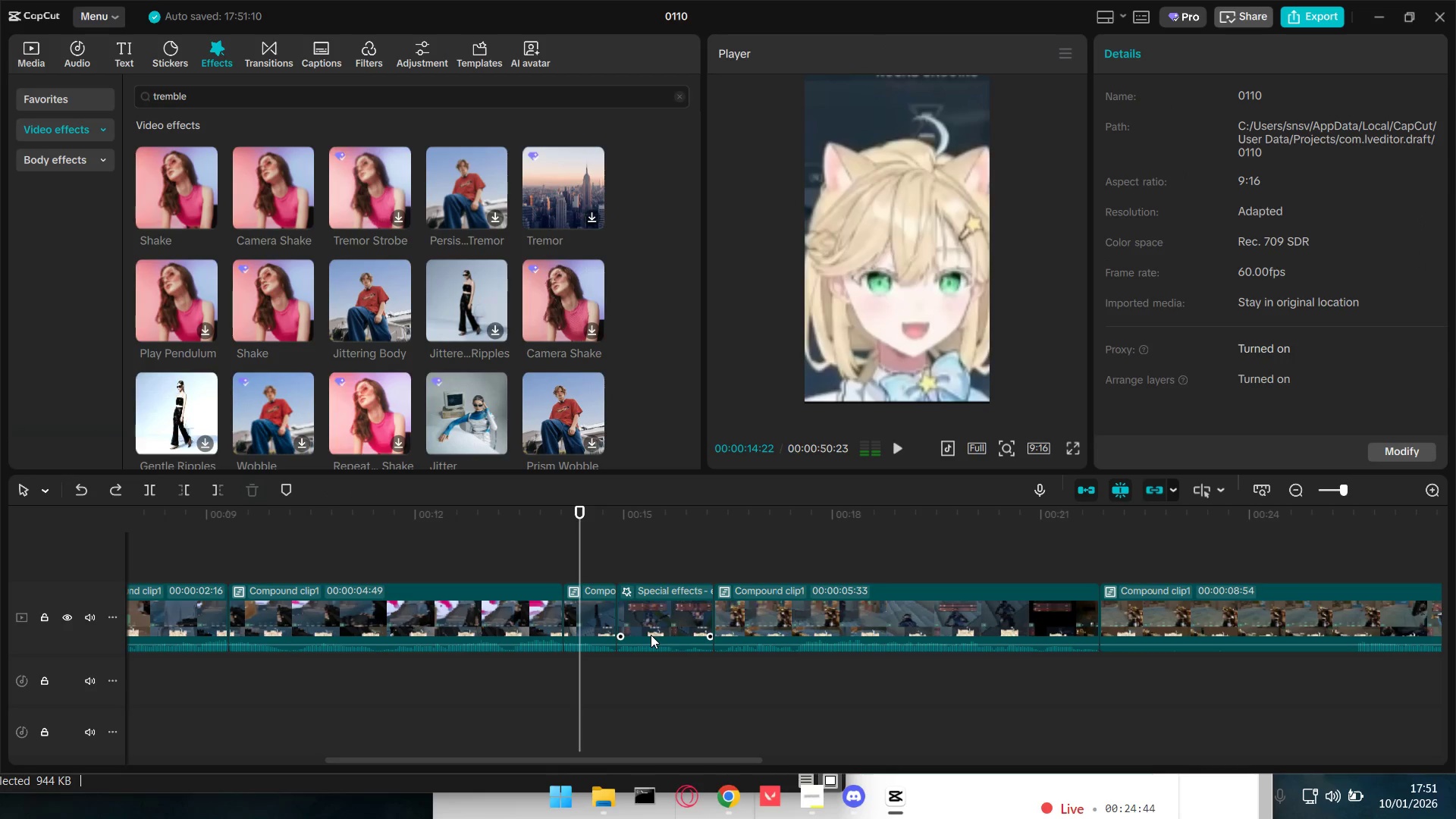 
key(Control+Z)
 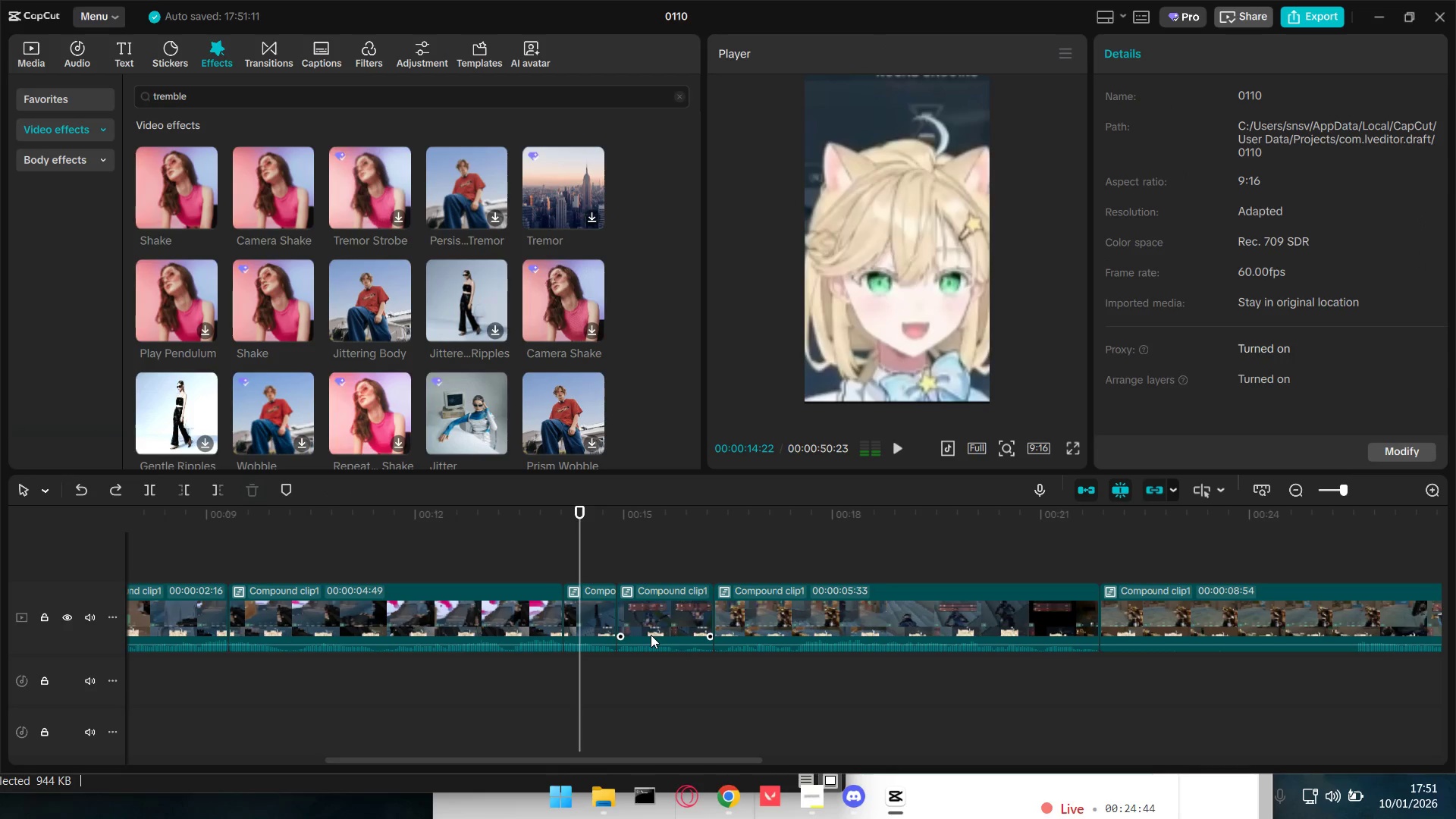 
key(Control+Z)
 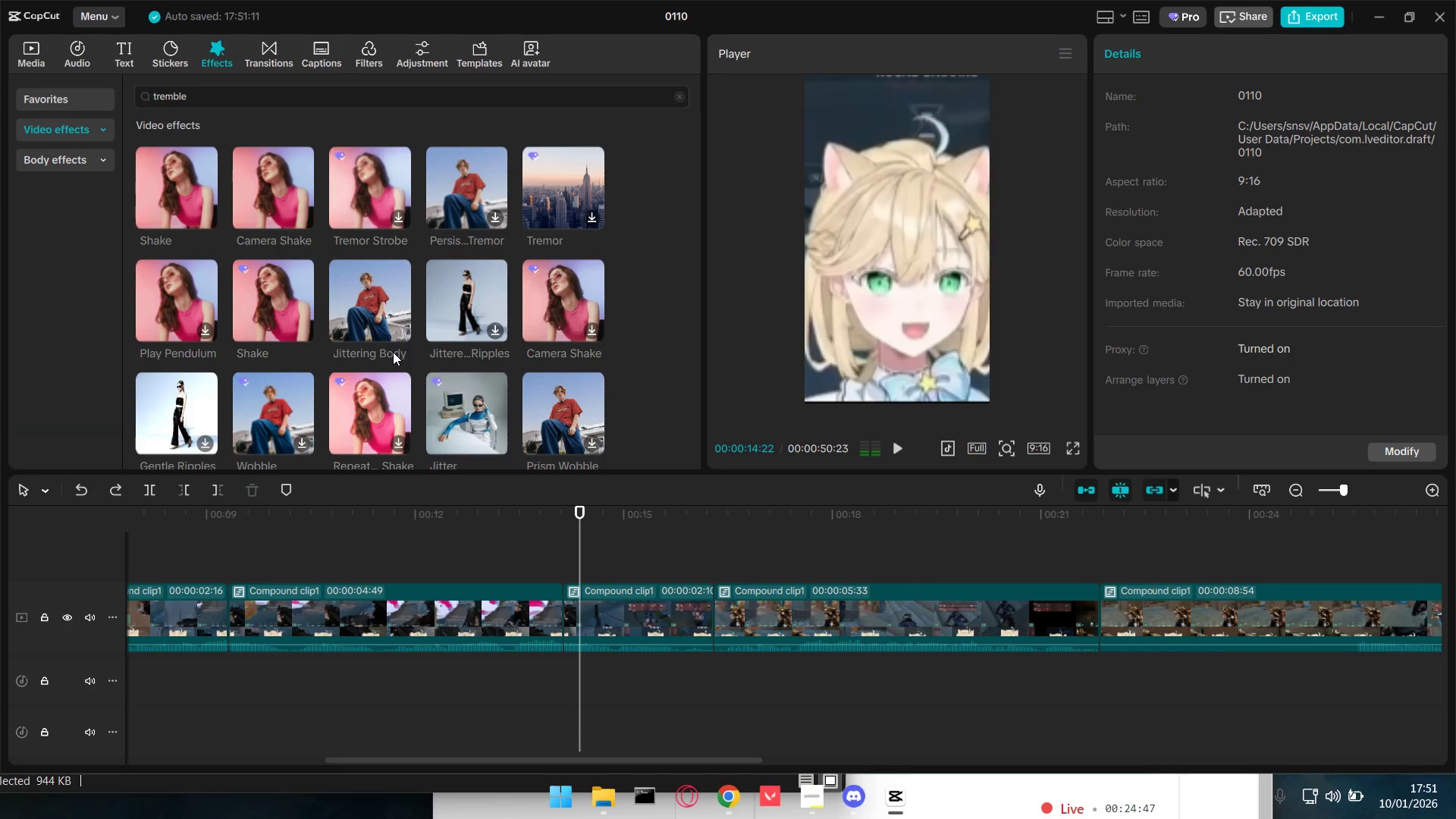 
left_click([568, 566])
 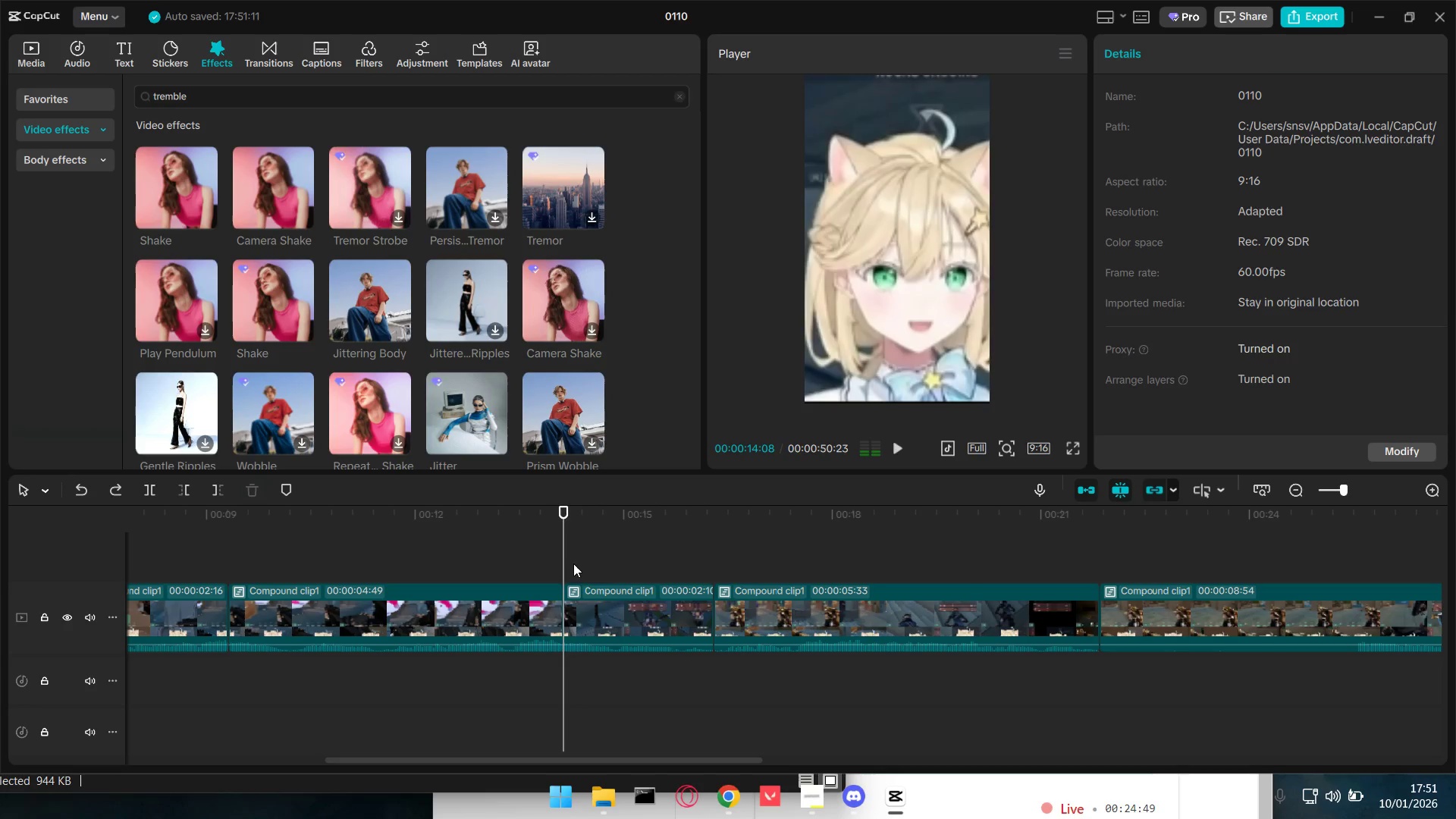 
key(Space)
 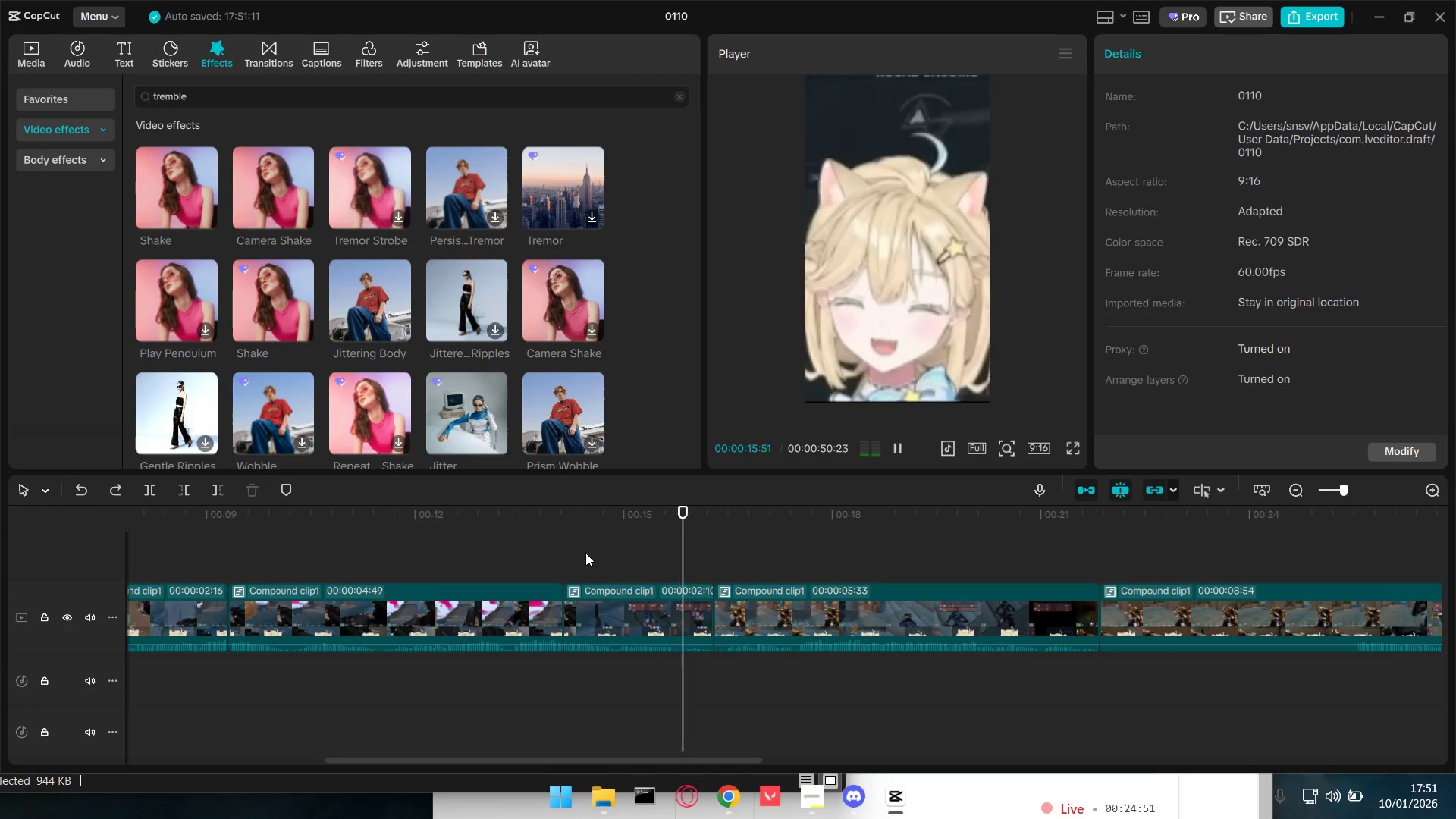 
hold_key(key=ControlLeft, duration=1.41)